 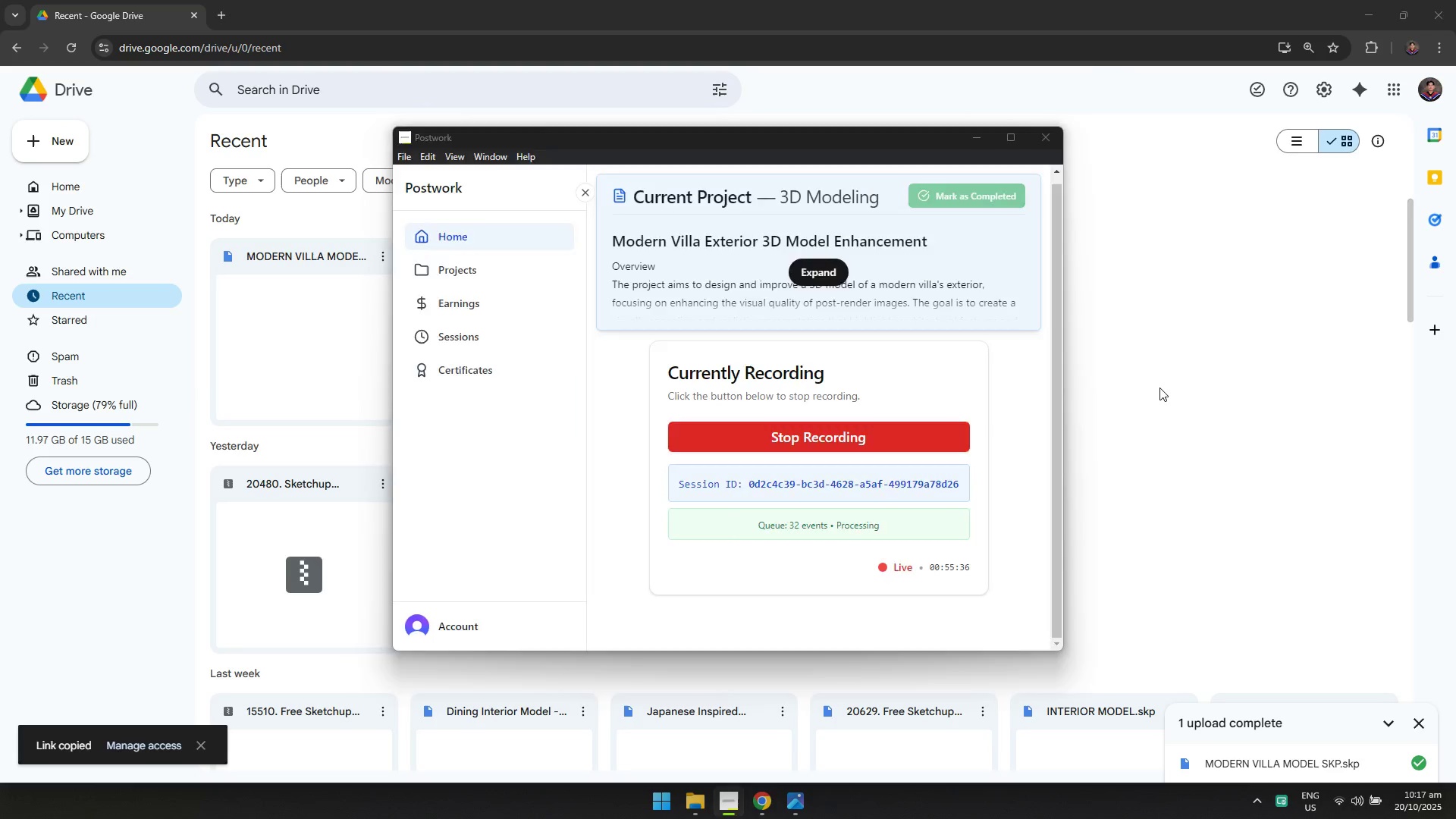 
key(Alt+Tab)
 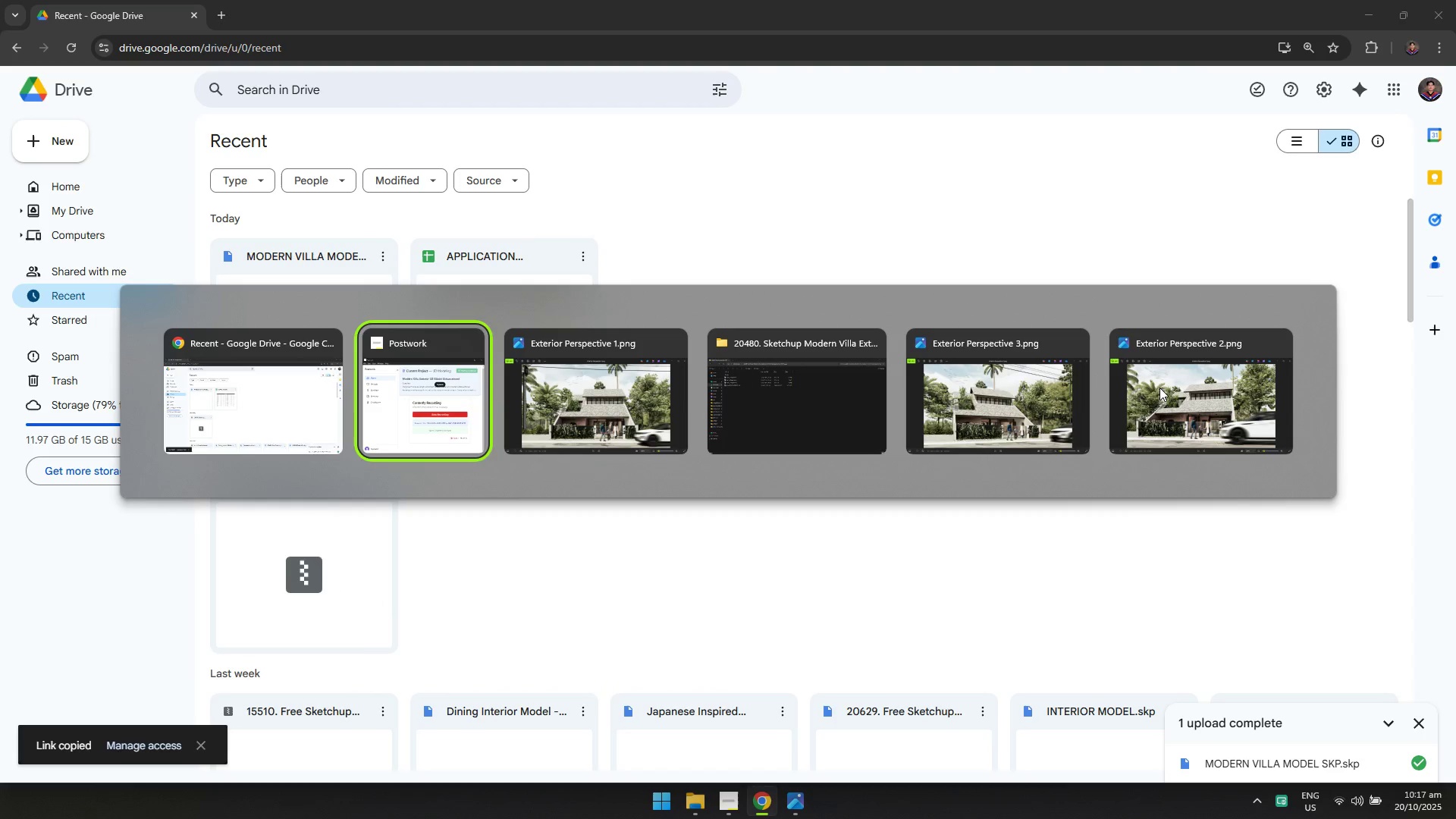 
key(Alt+Tab)
 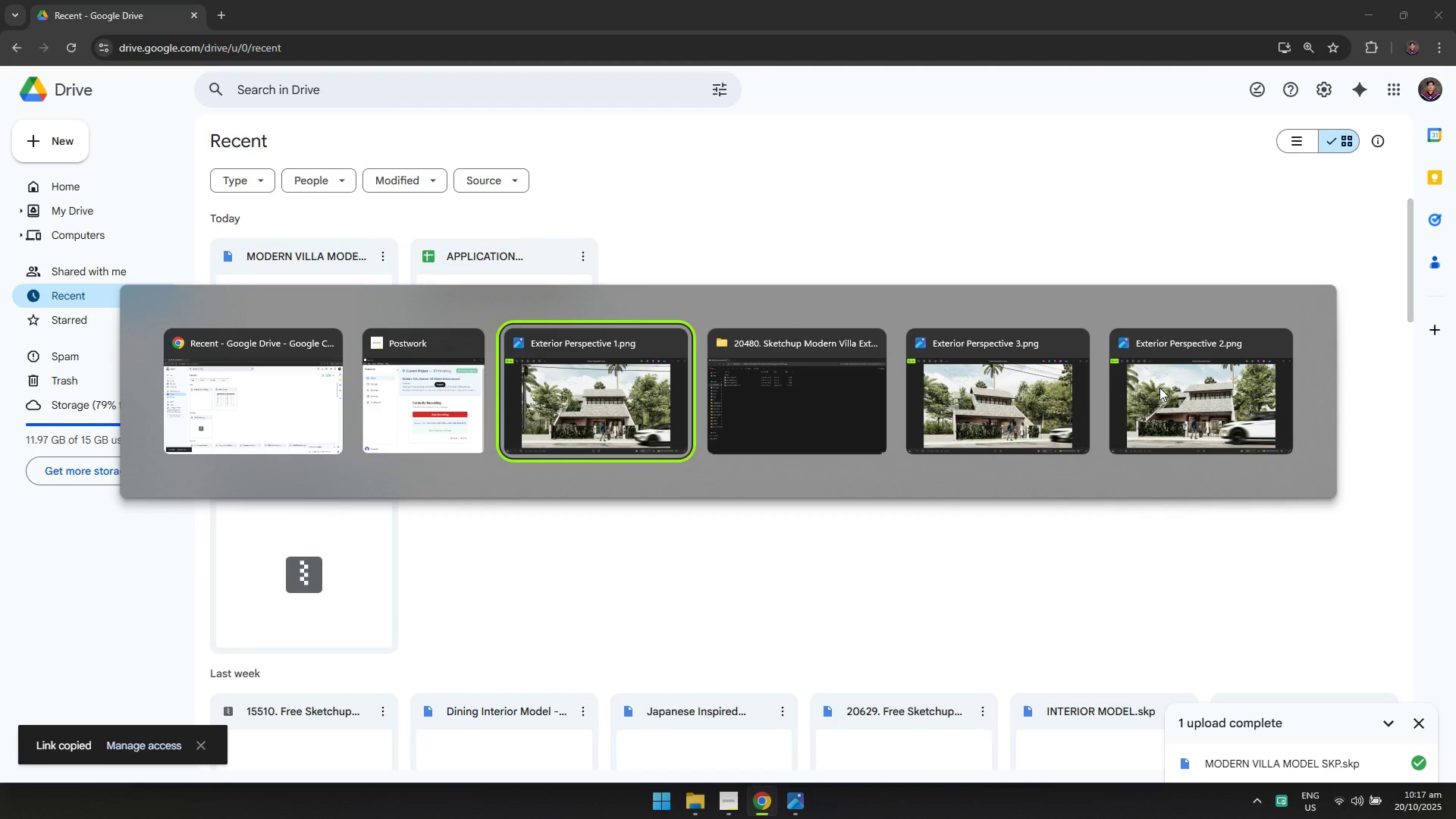 
key(Alt+Tab)
 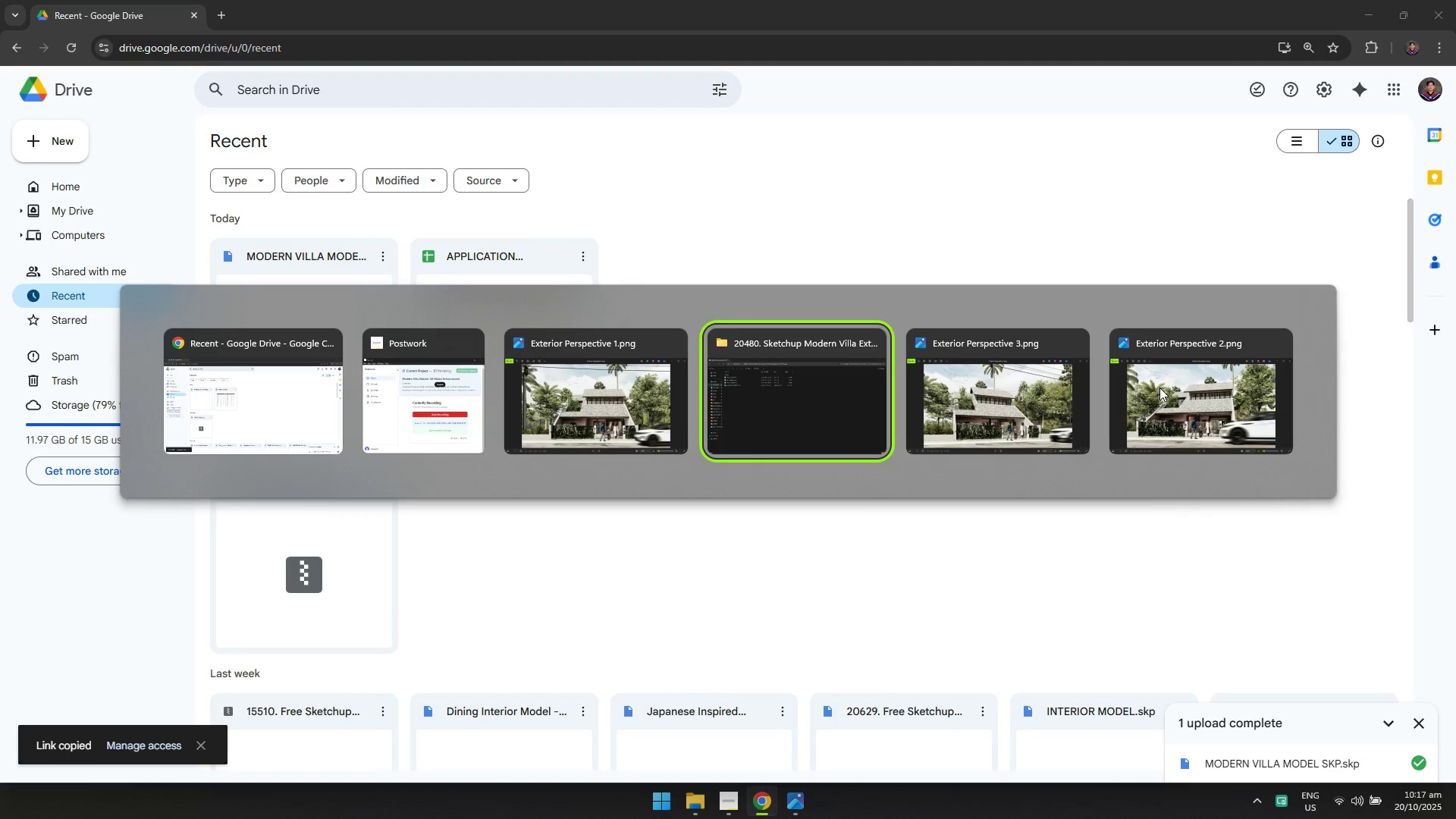 
key(Alt+Tab)
 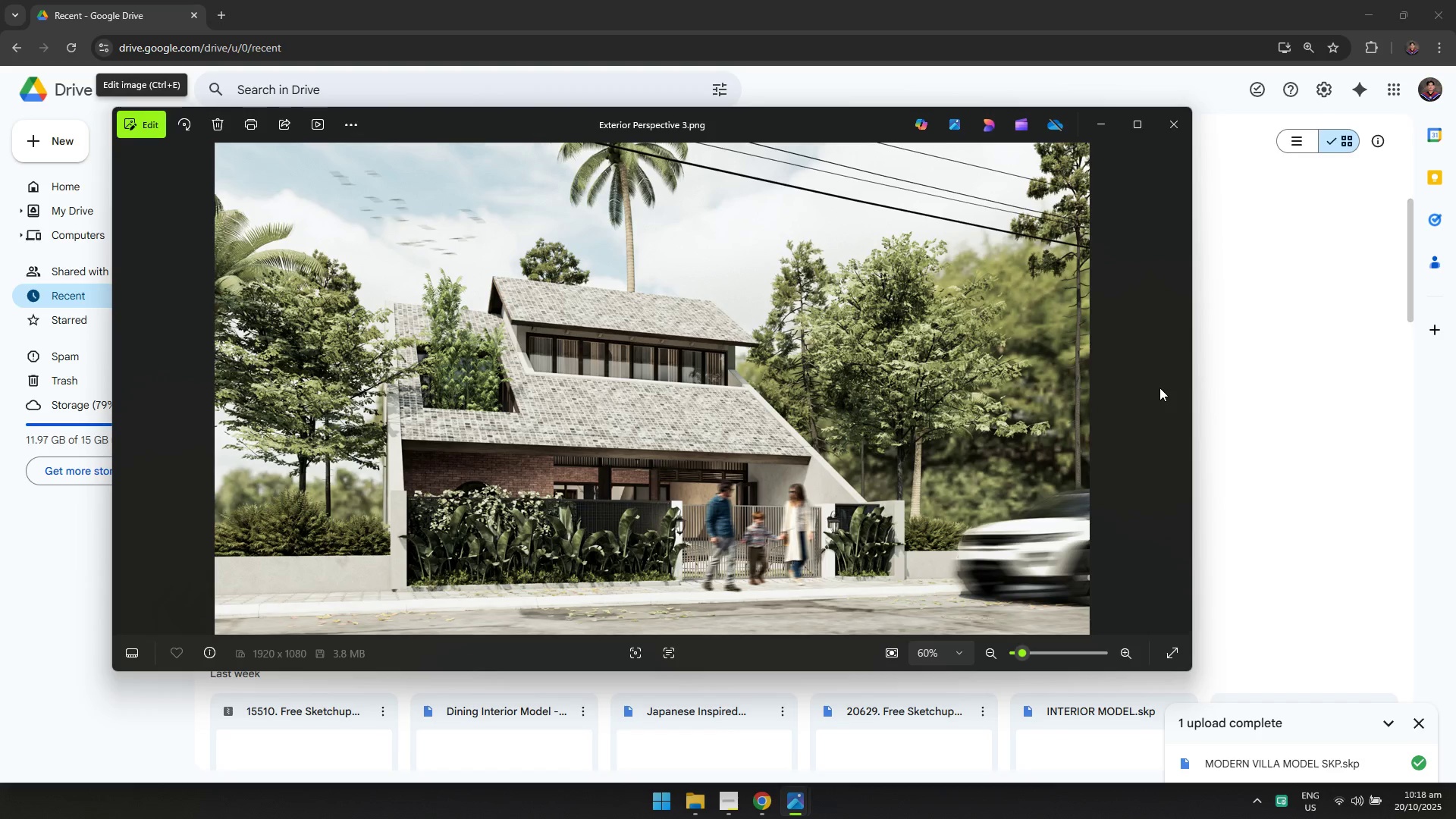 
wait(27.06)
 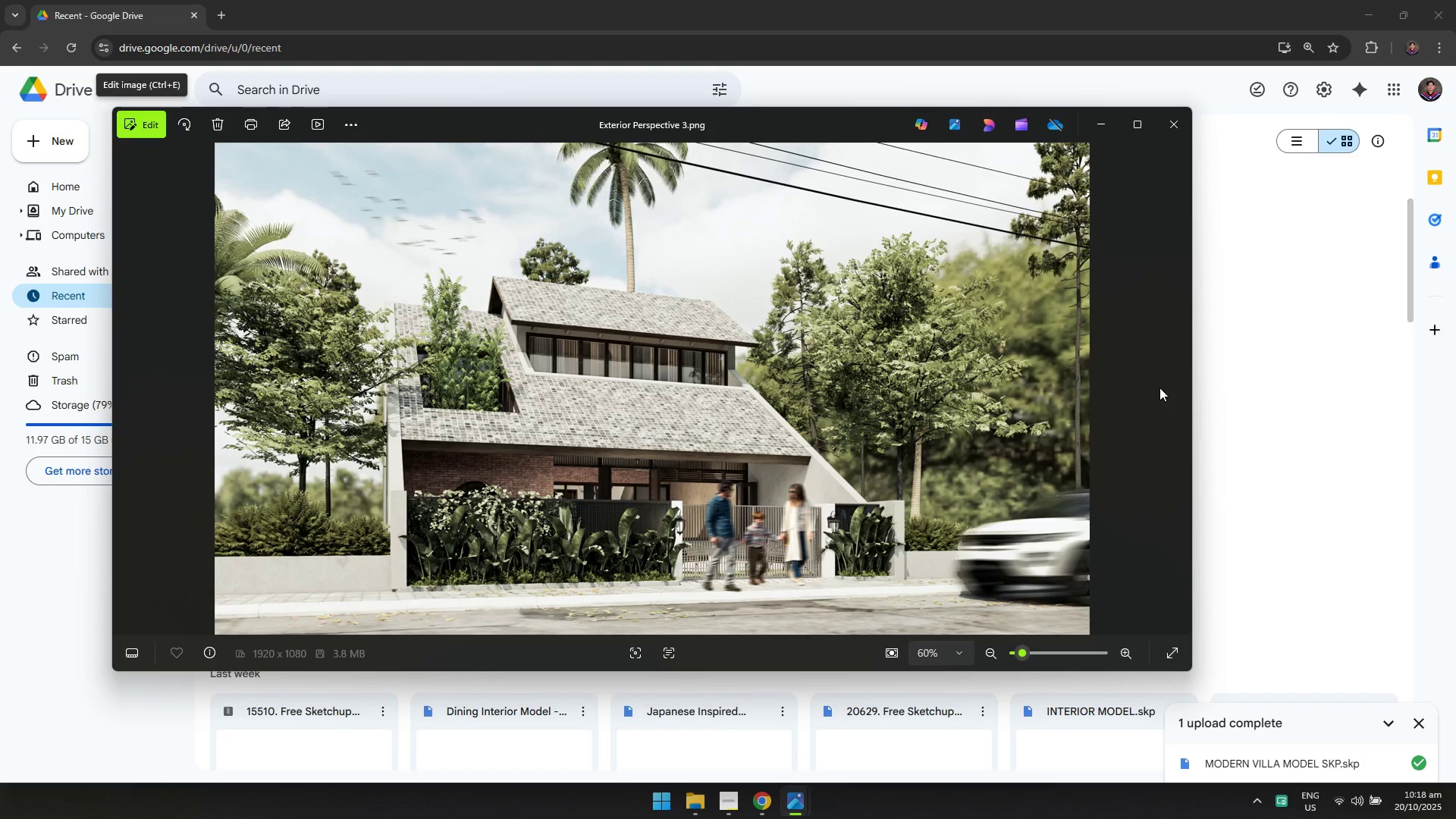 
key(Alt+AltLeft)
 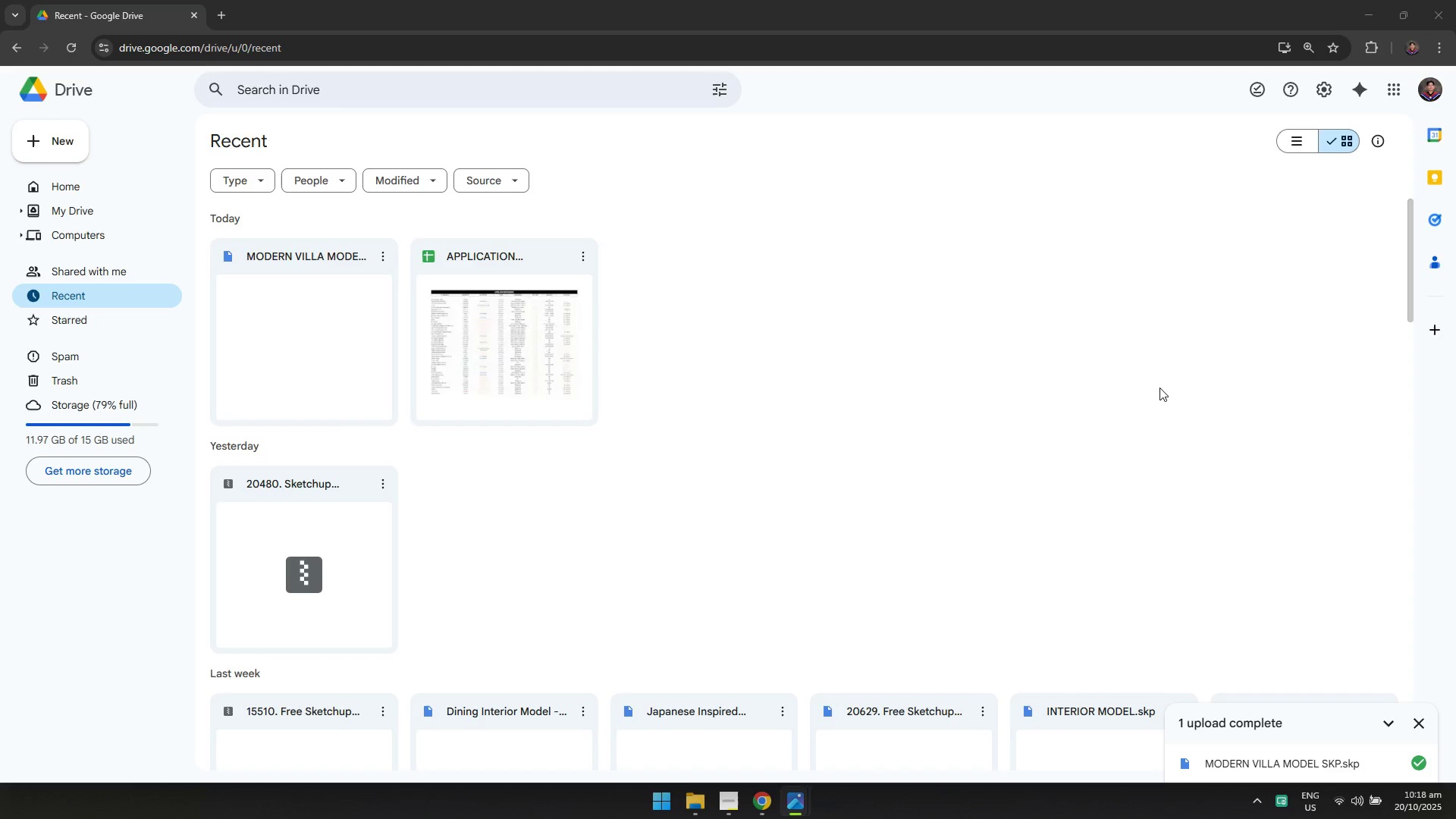 
key(Alt+Tab)
 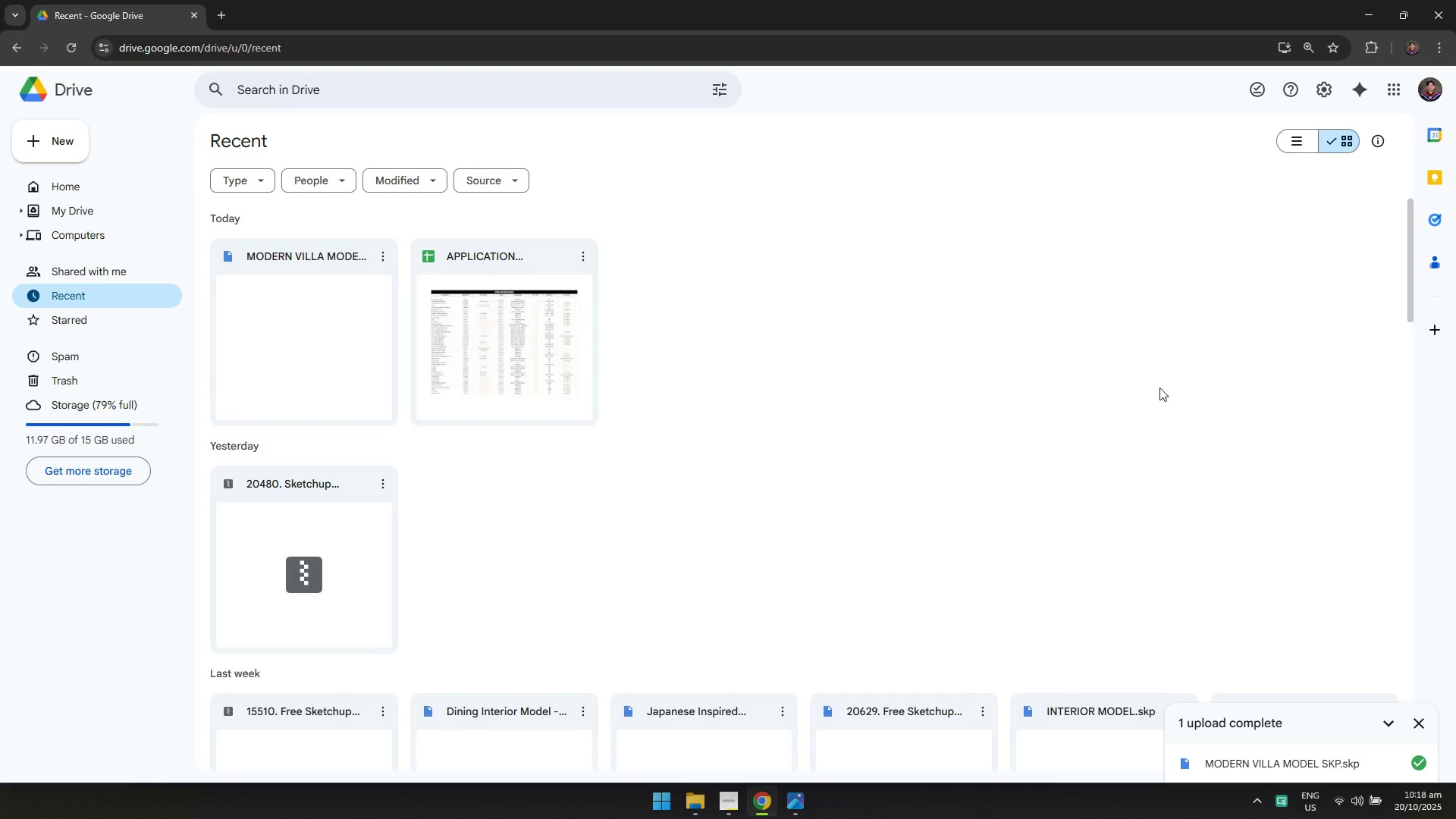 
key(Alt+AltLeft)
 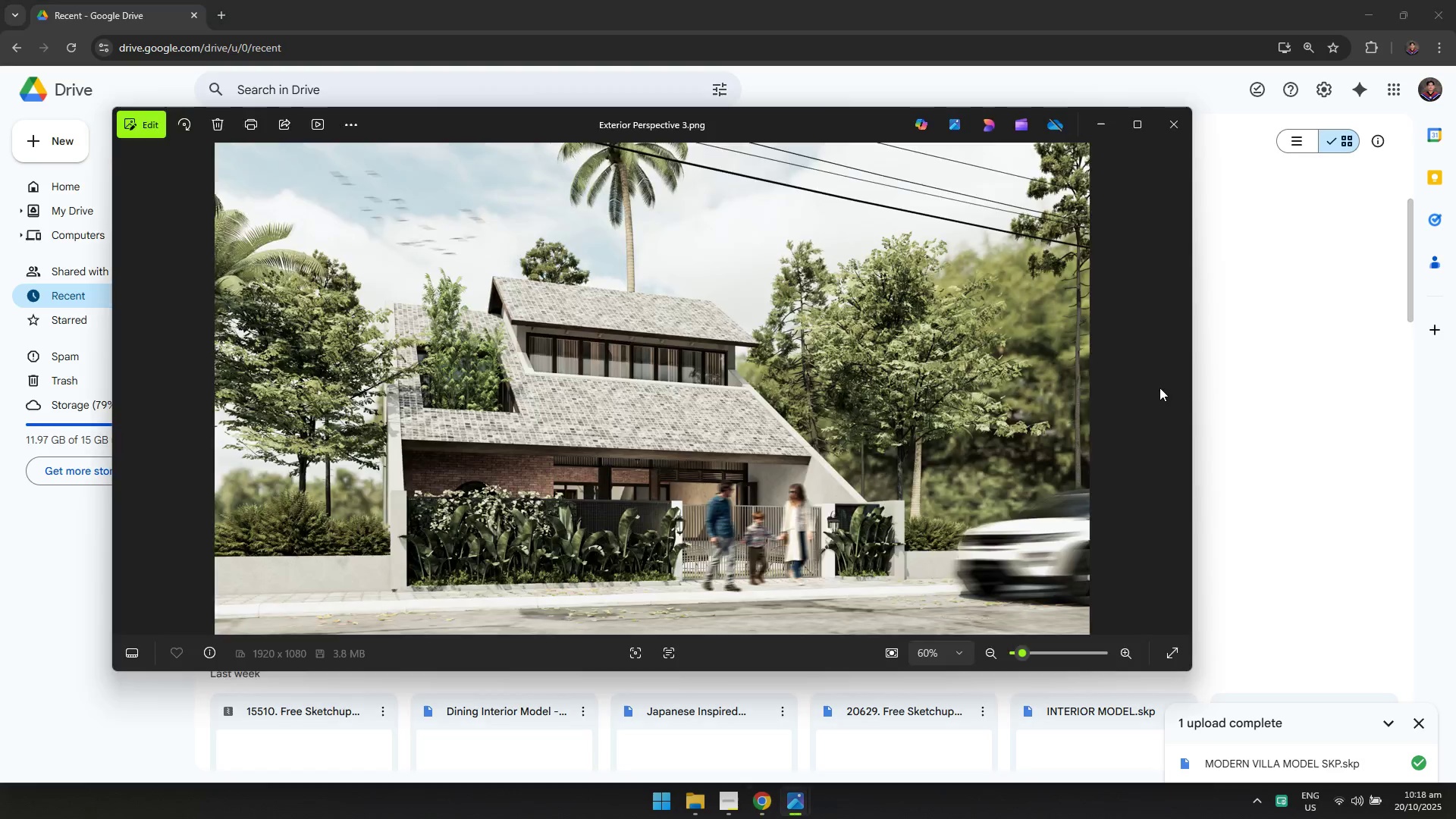 
key(Alt+Tab)
 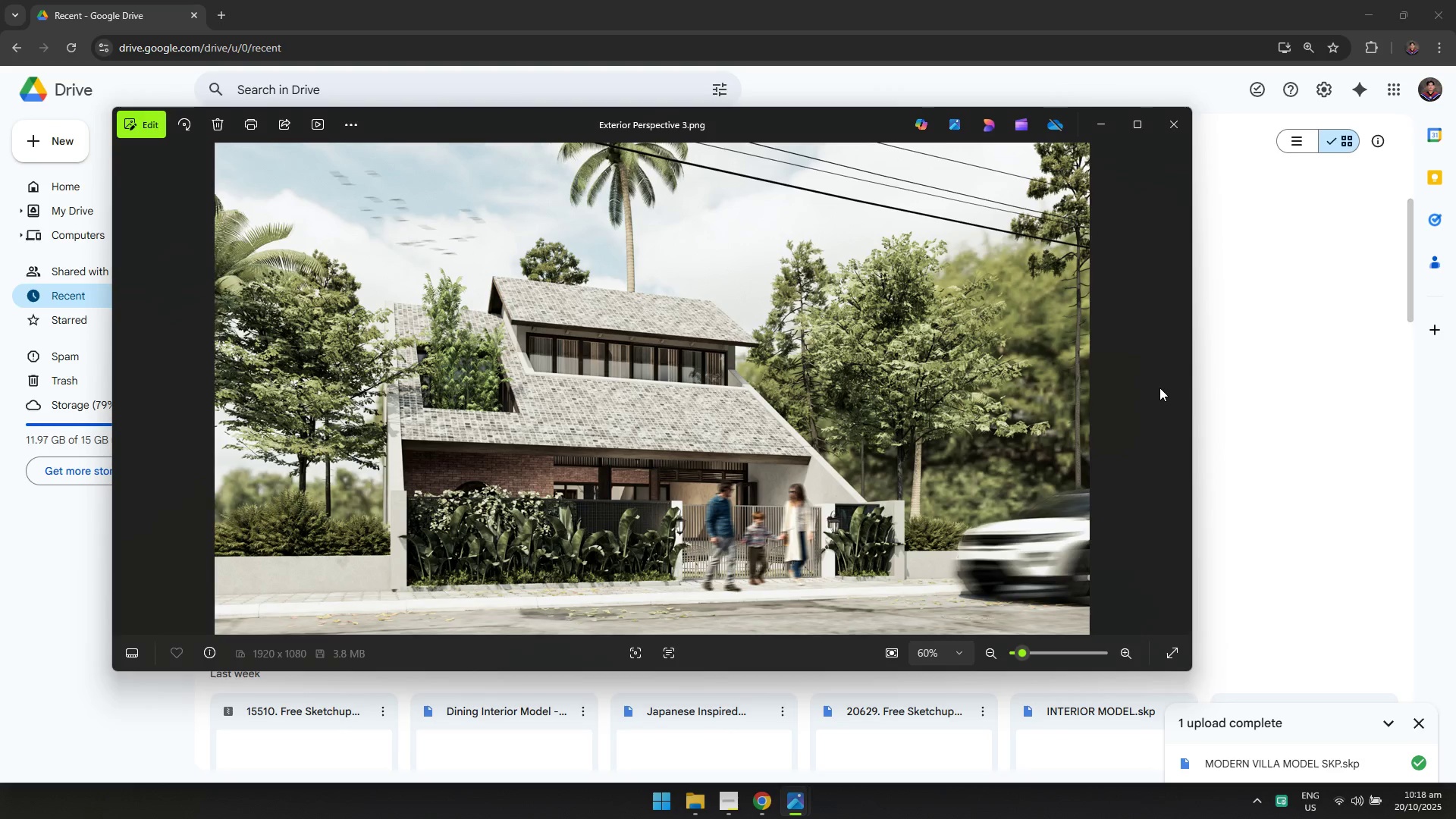 
key(Alt+AltLeft)
 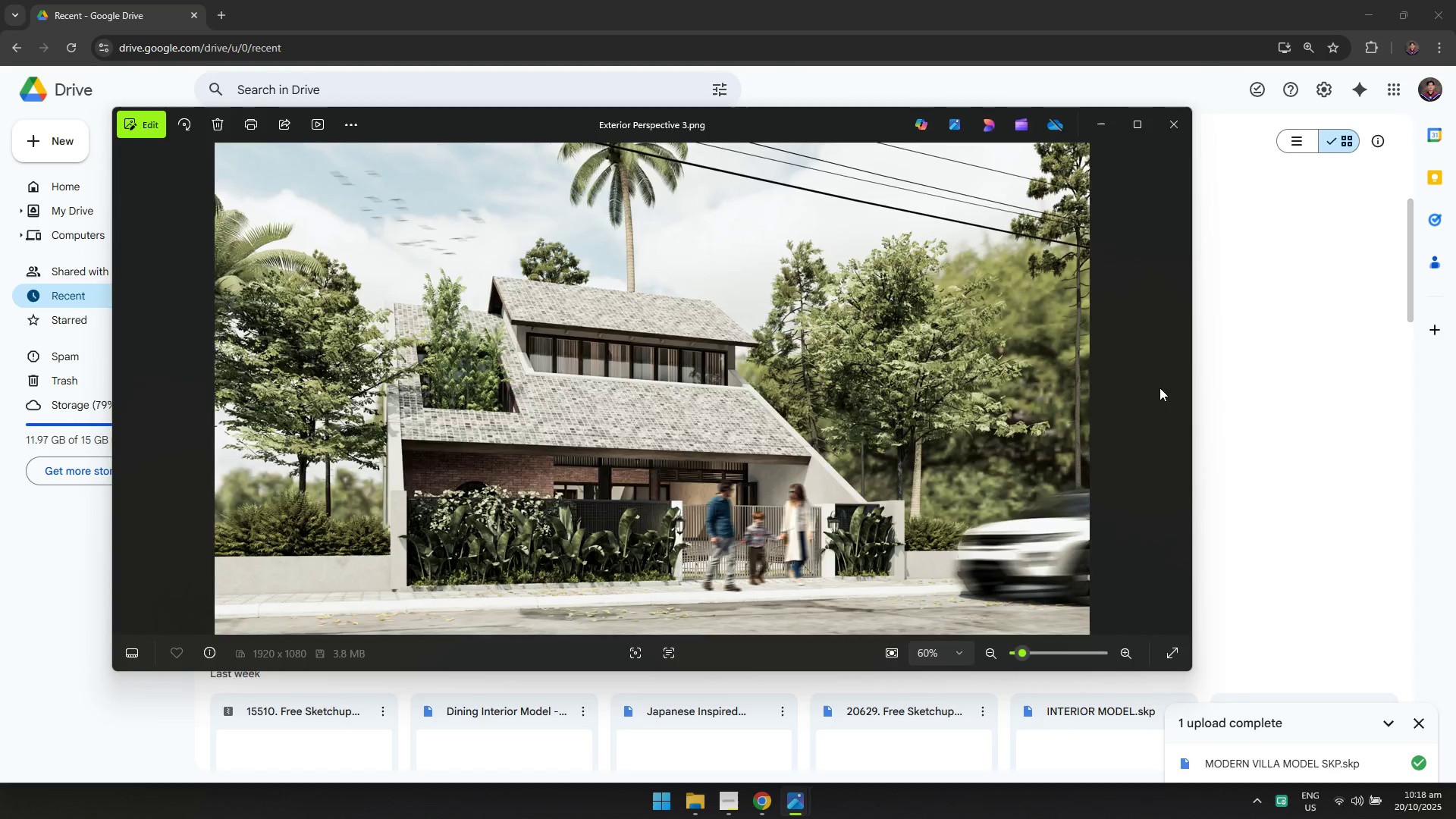 
key(Alt+Tab)
 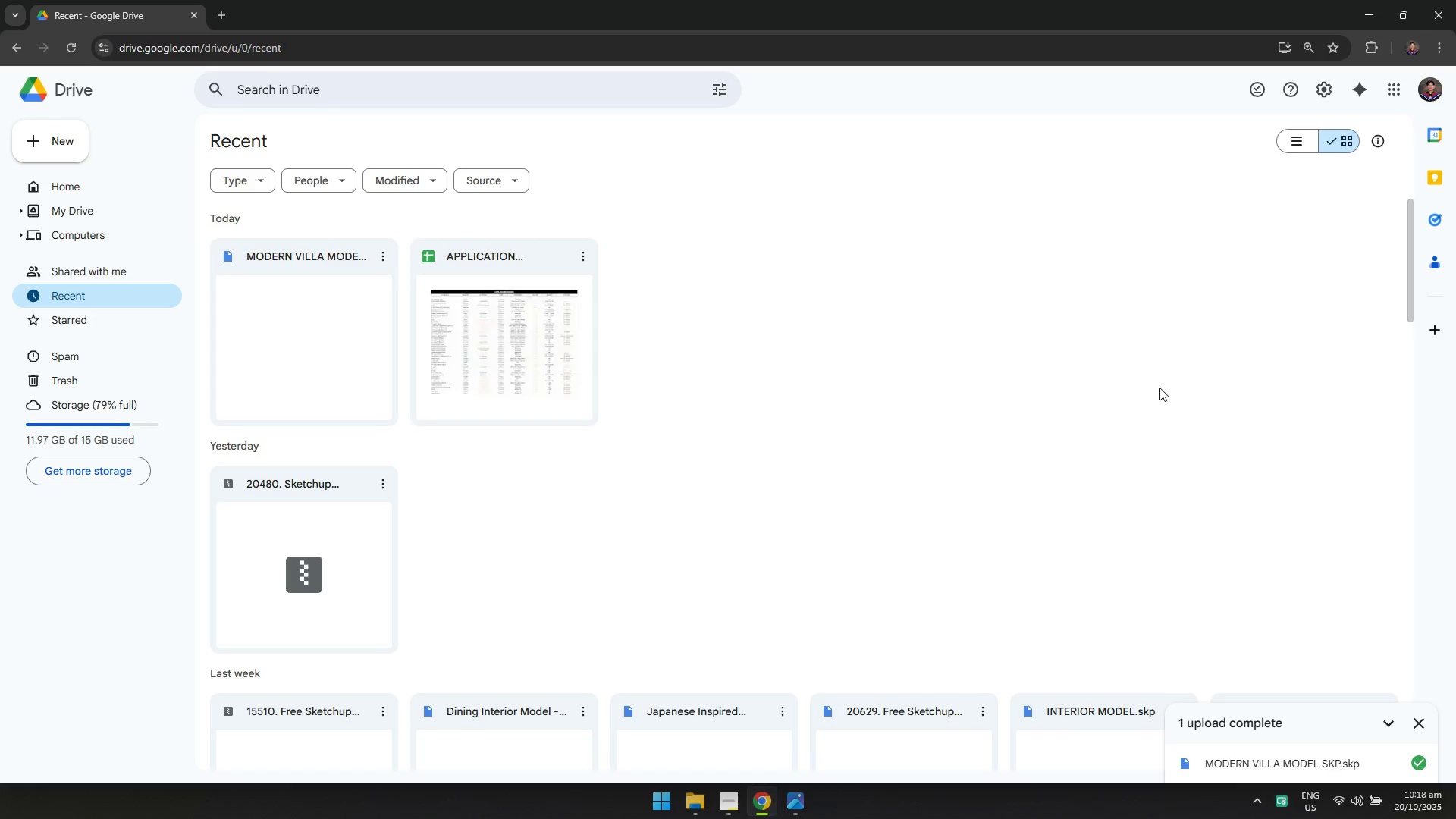 
key(Alt+Tab)
 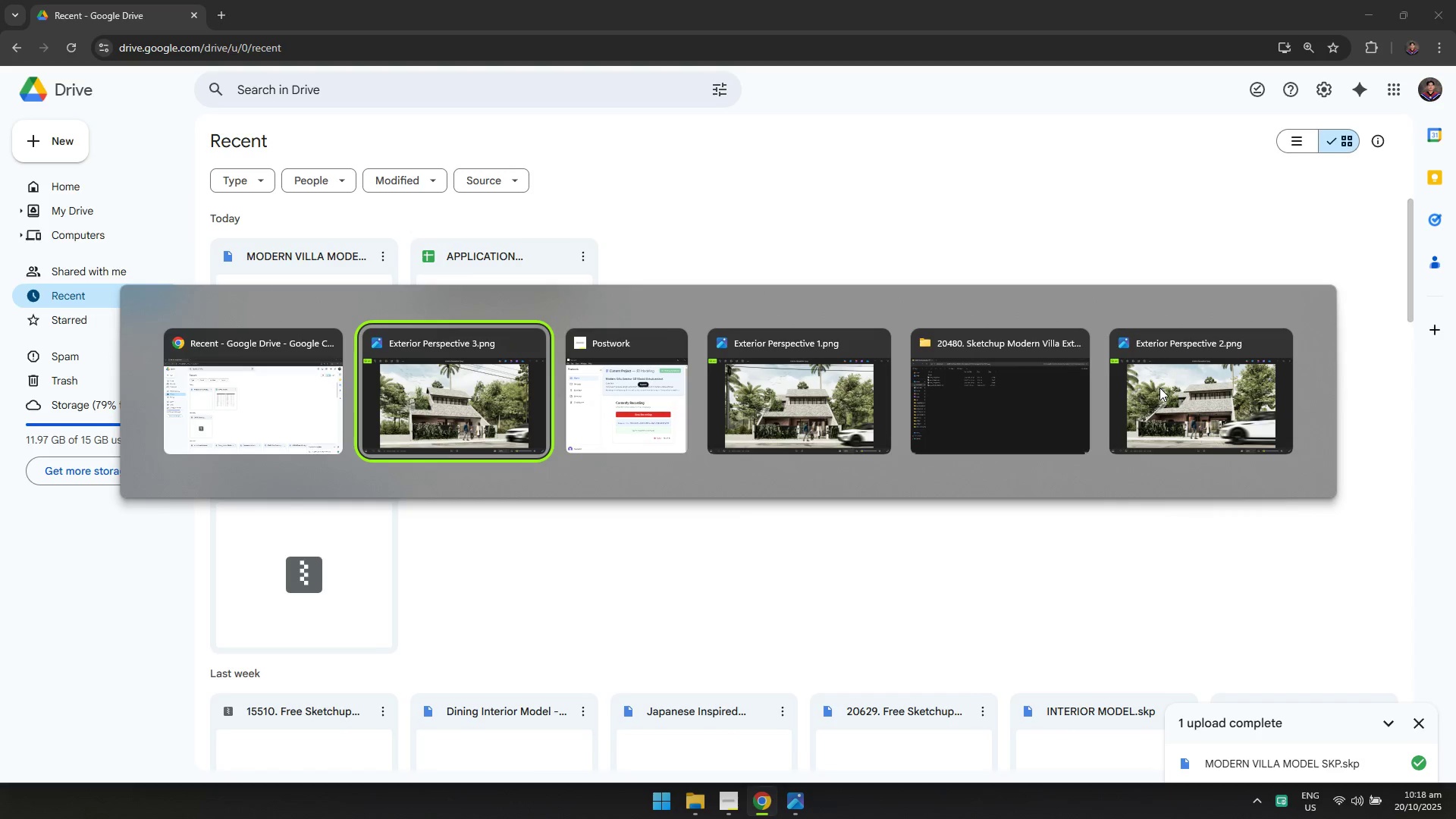 
key(Alt+Tab)
 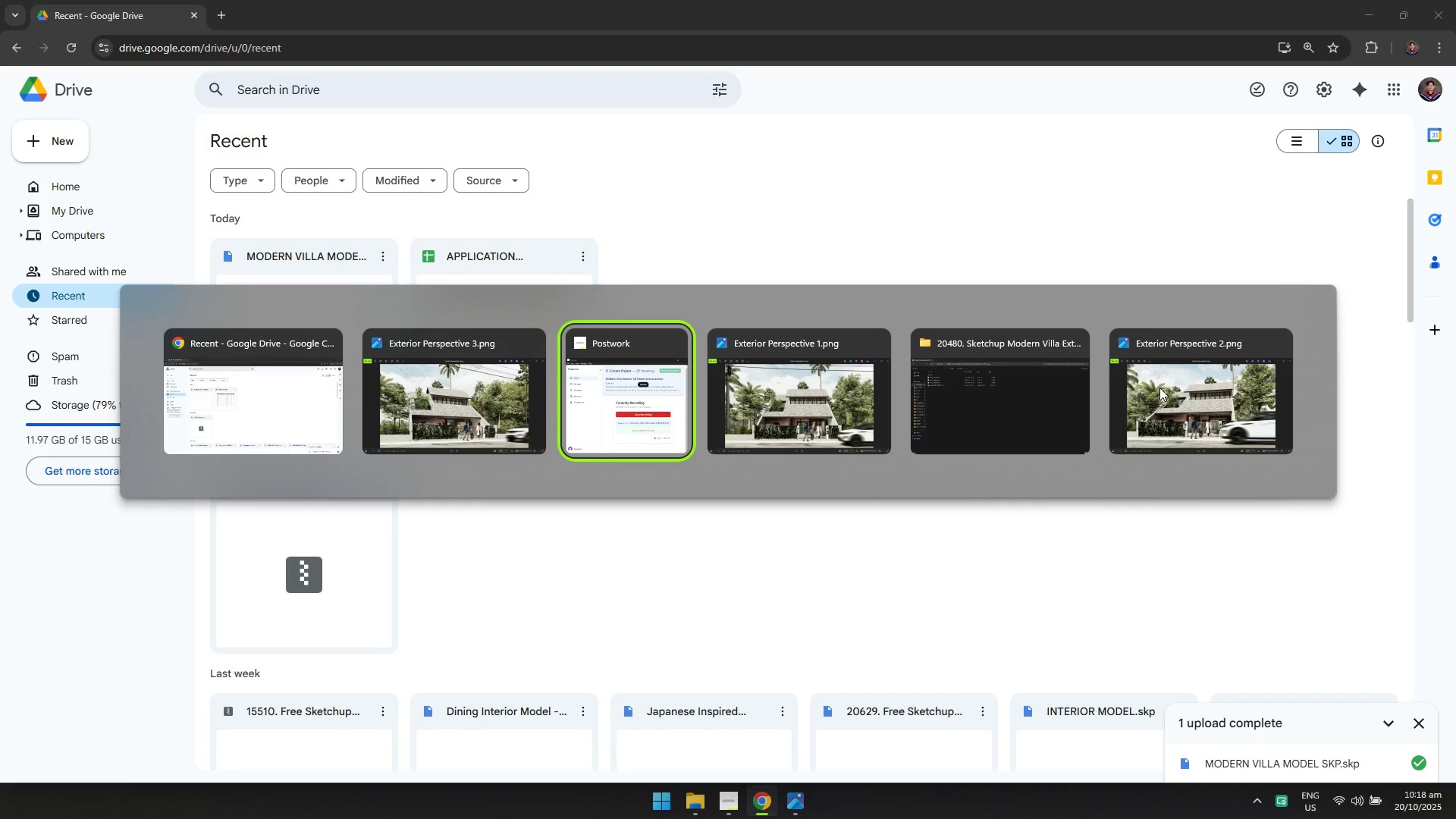 
key(Alt+Tab)
 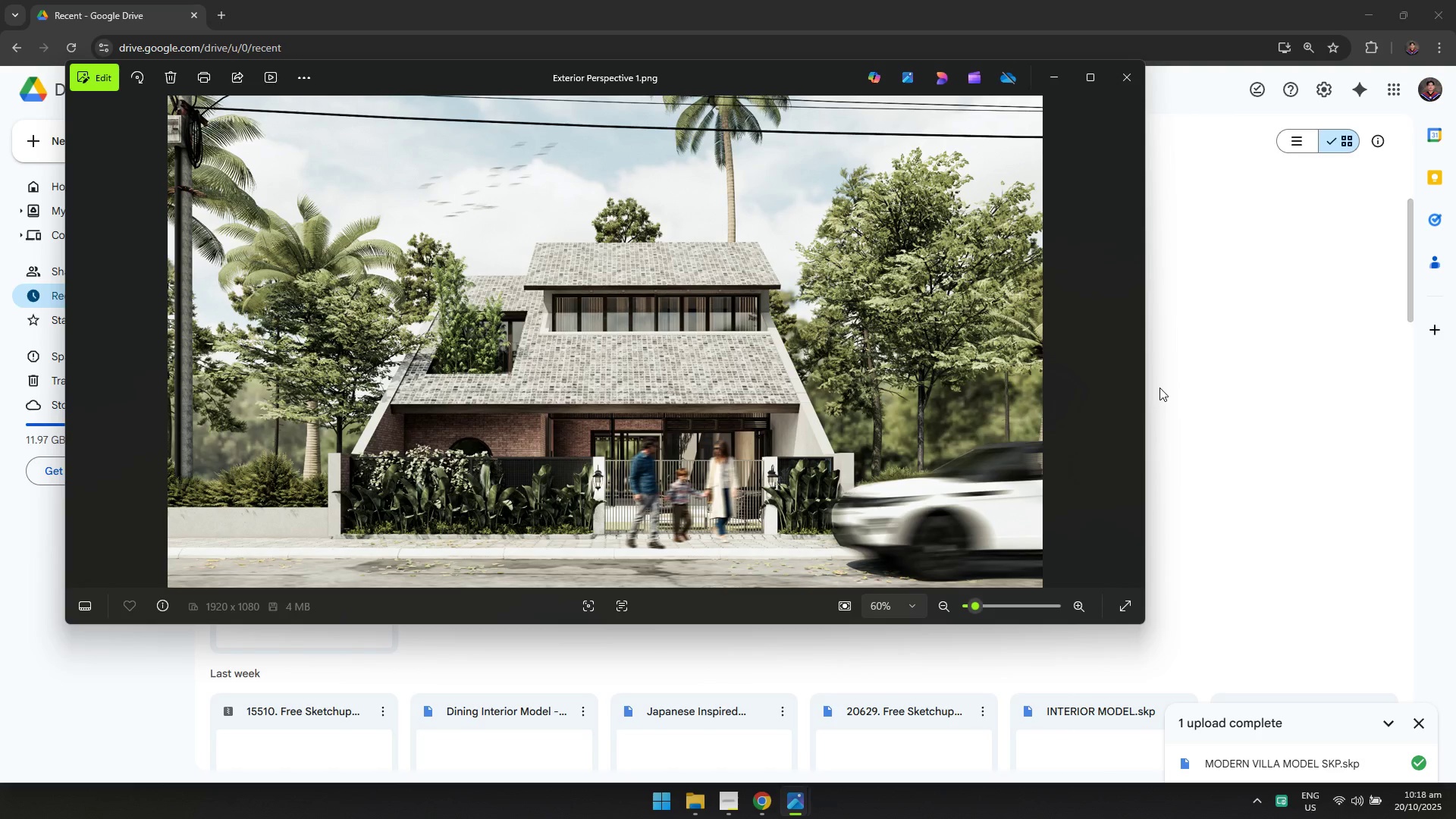 
key(Alt+AltLeft)
 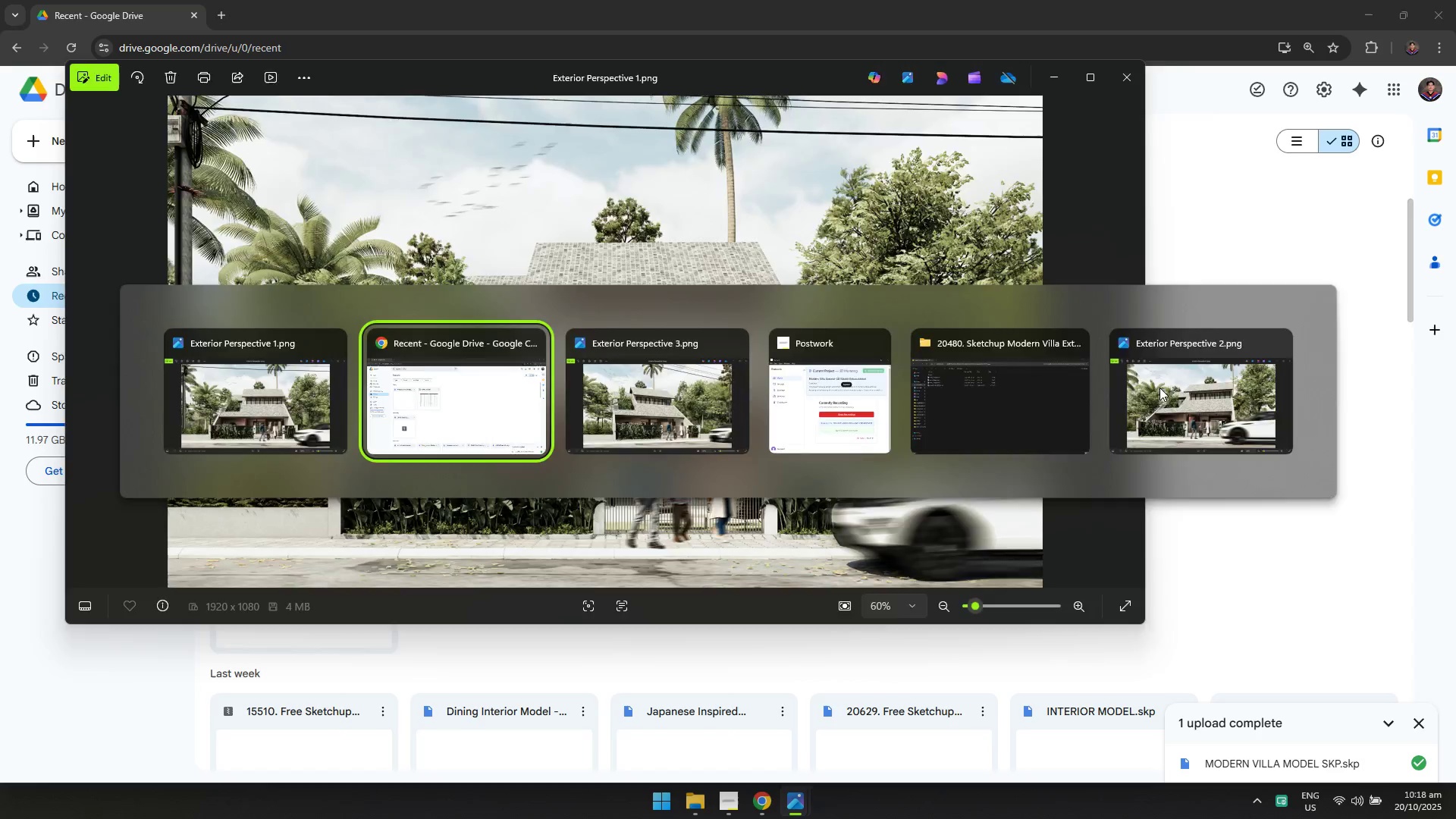 
key(Alt+Tab)
 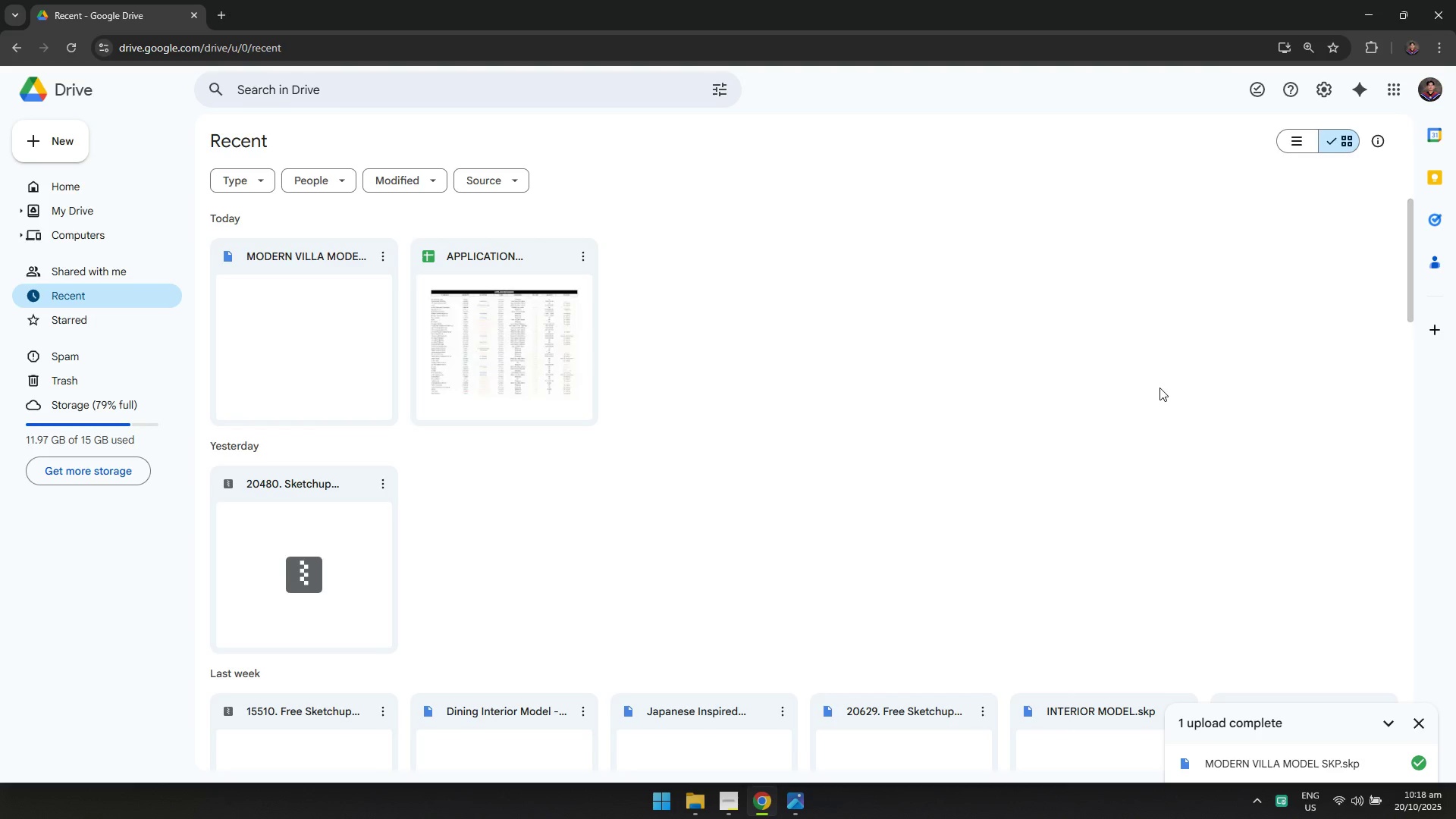 
key(Alt+AltLeft)
 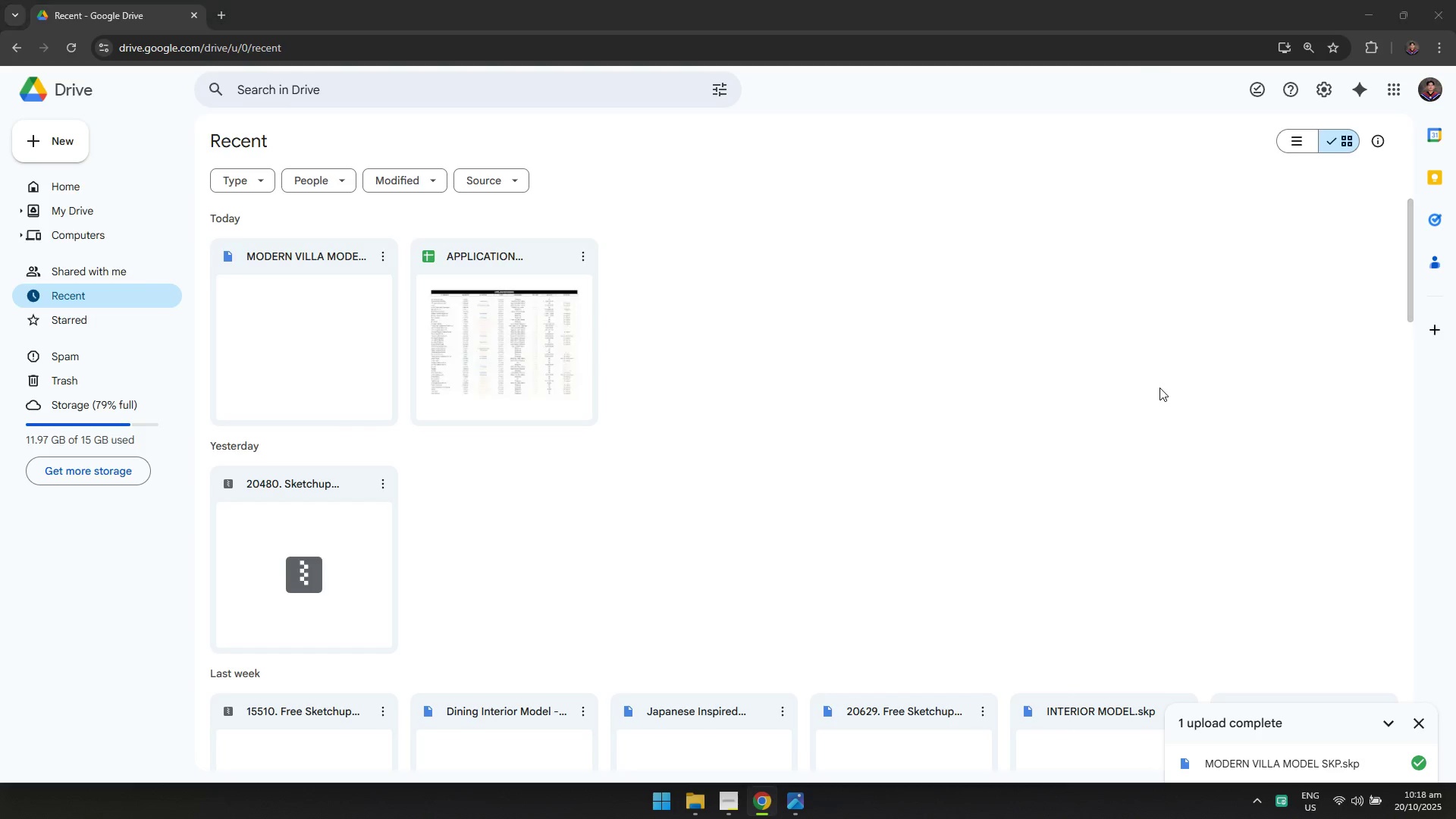 
key(Alt+Tab)
 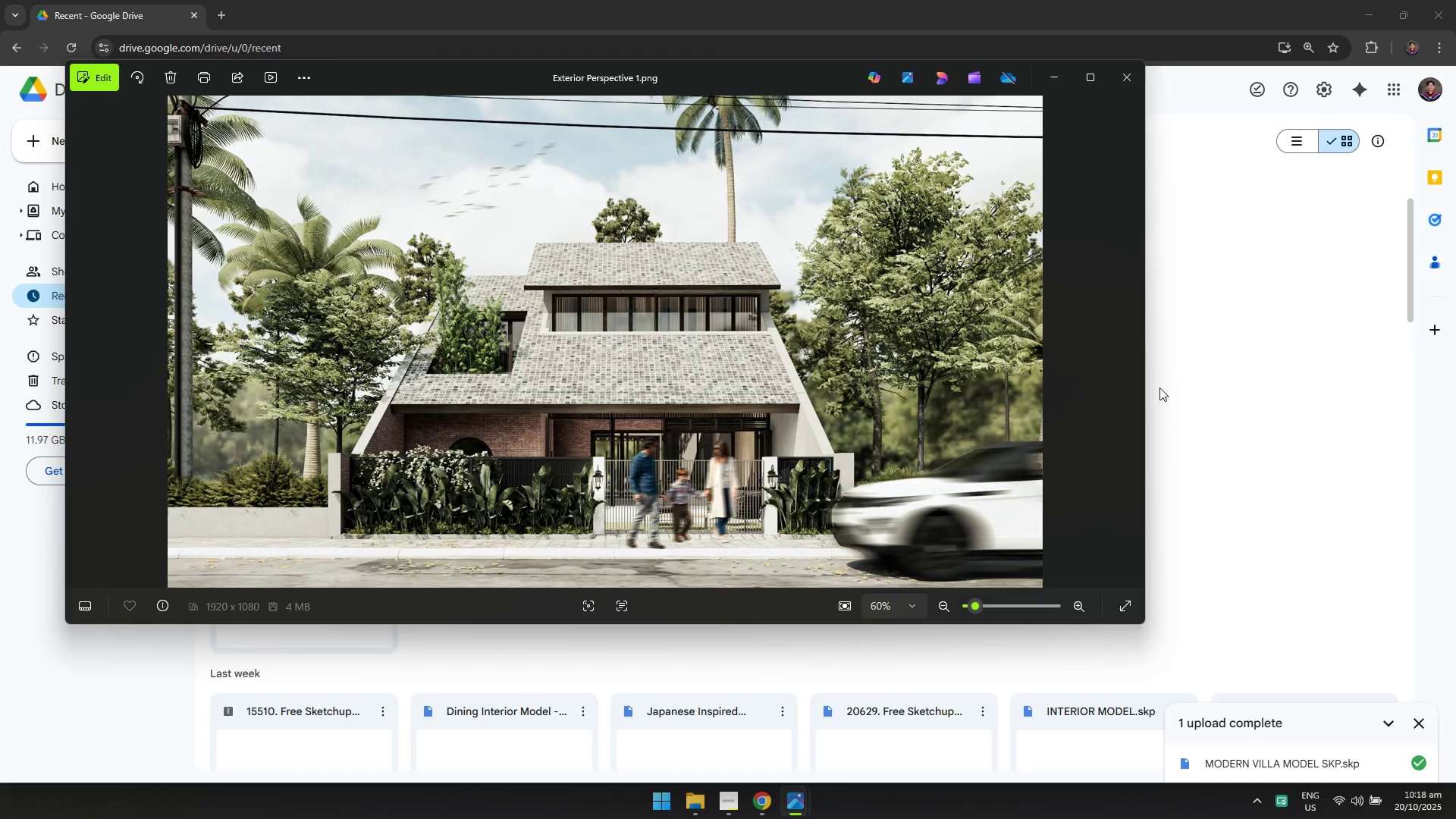 
key(Alt+AltLeft)
 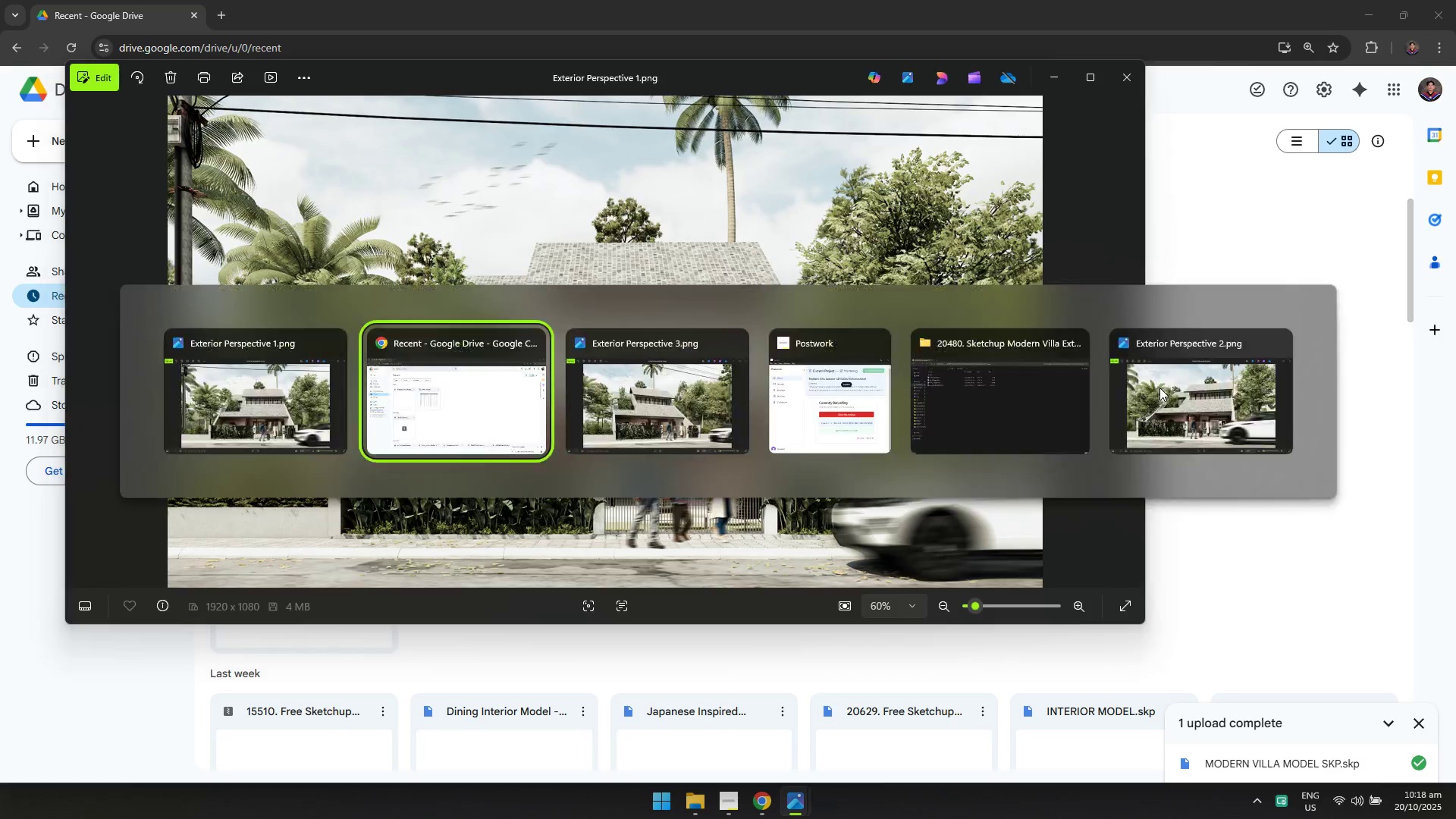 
key(Alt+Tab)
 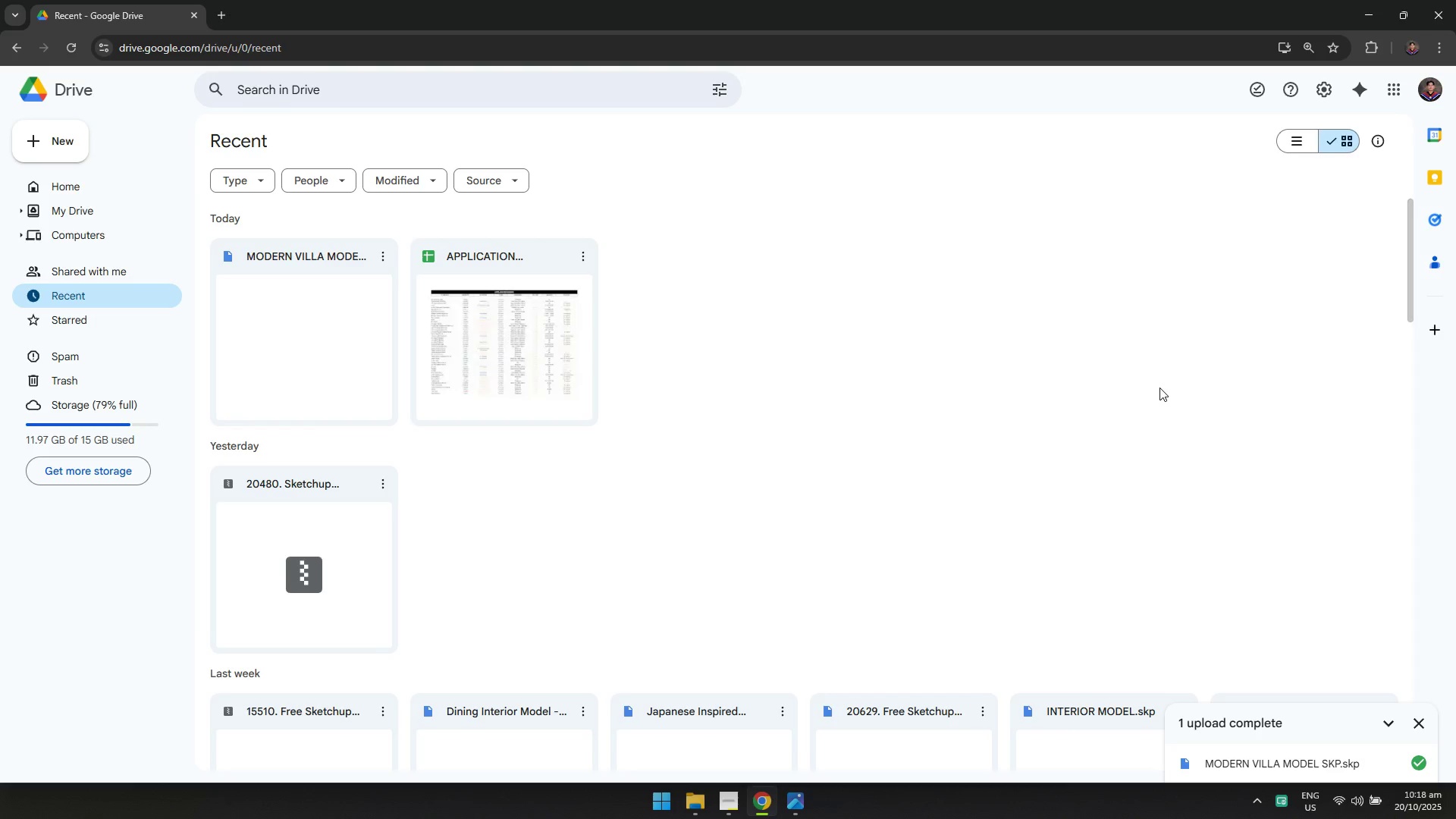 
key(Alt+AltLeft)
 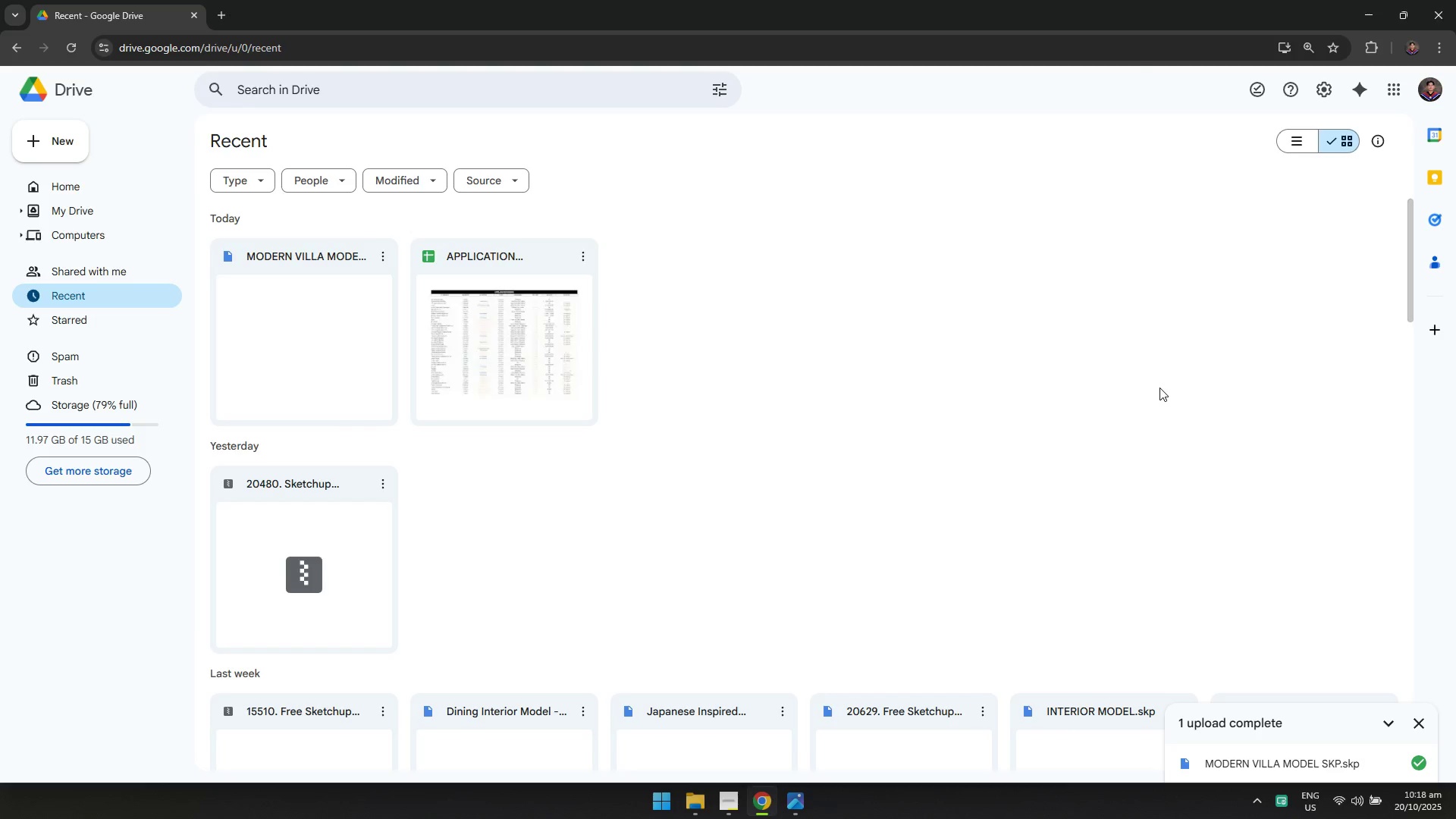 
key(Alt+Tab)
 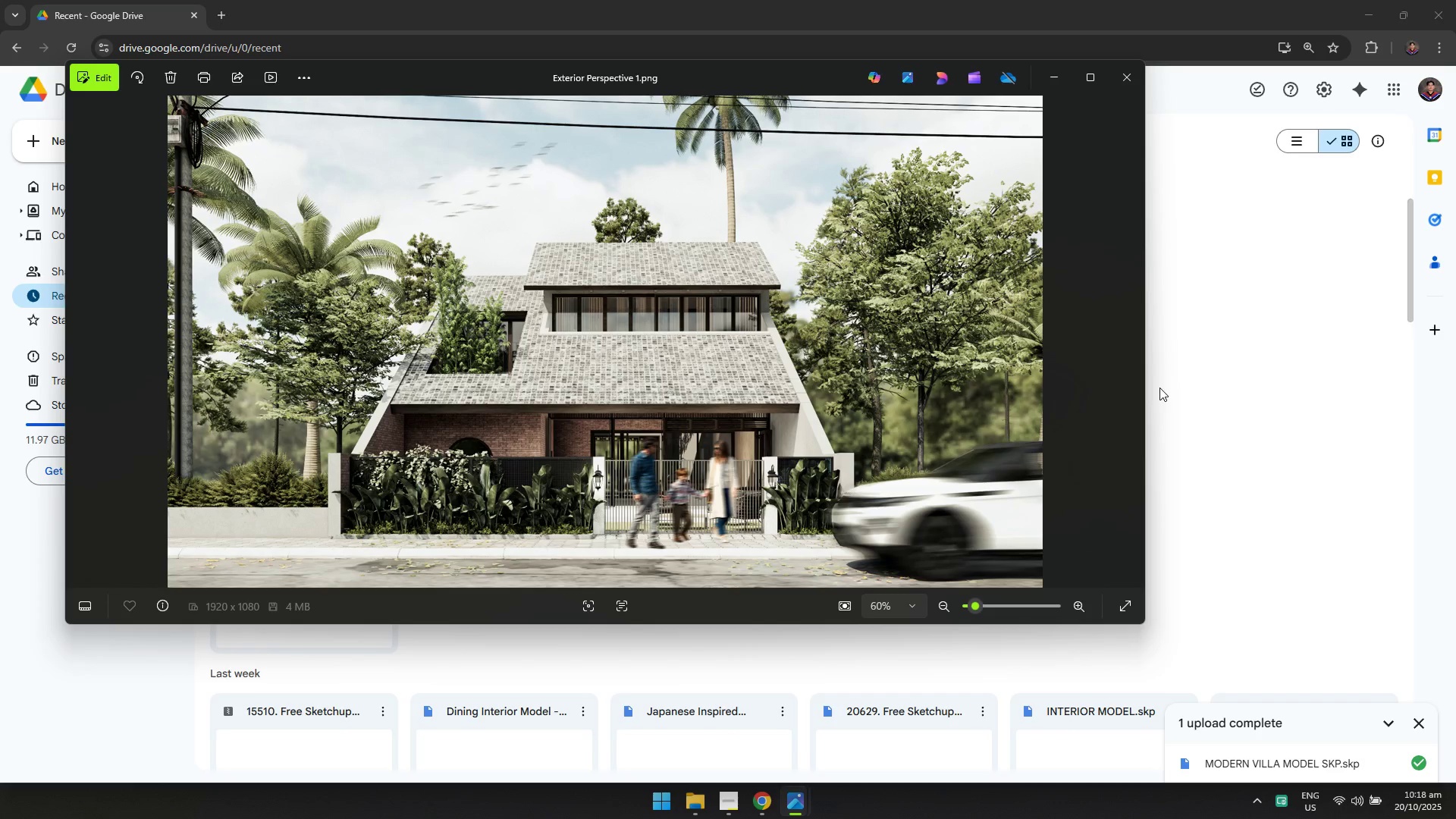 
key(Alt+AltLeft)
 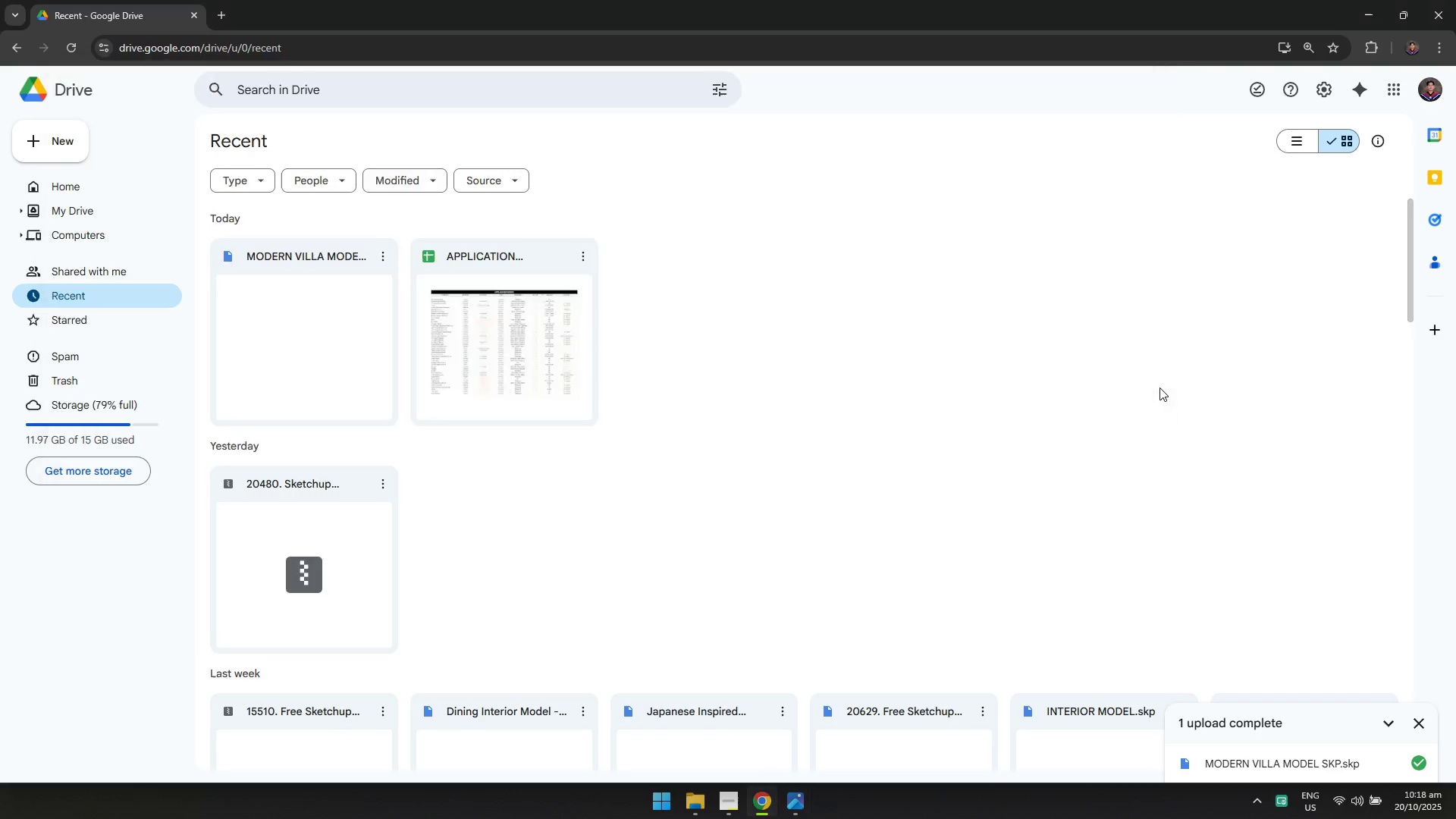 
key(Alt+Tab)
 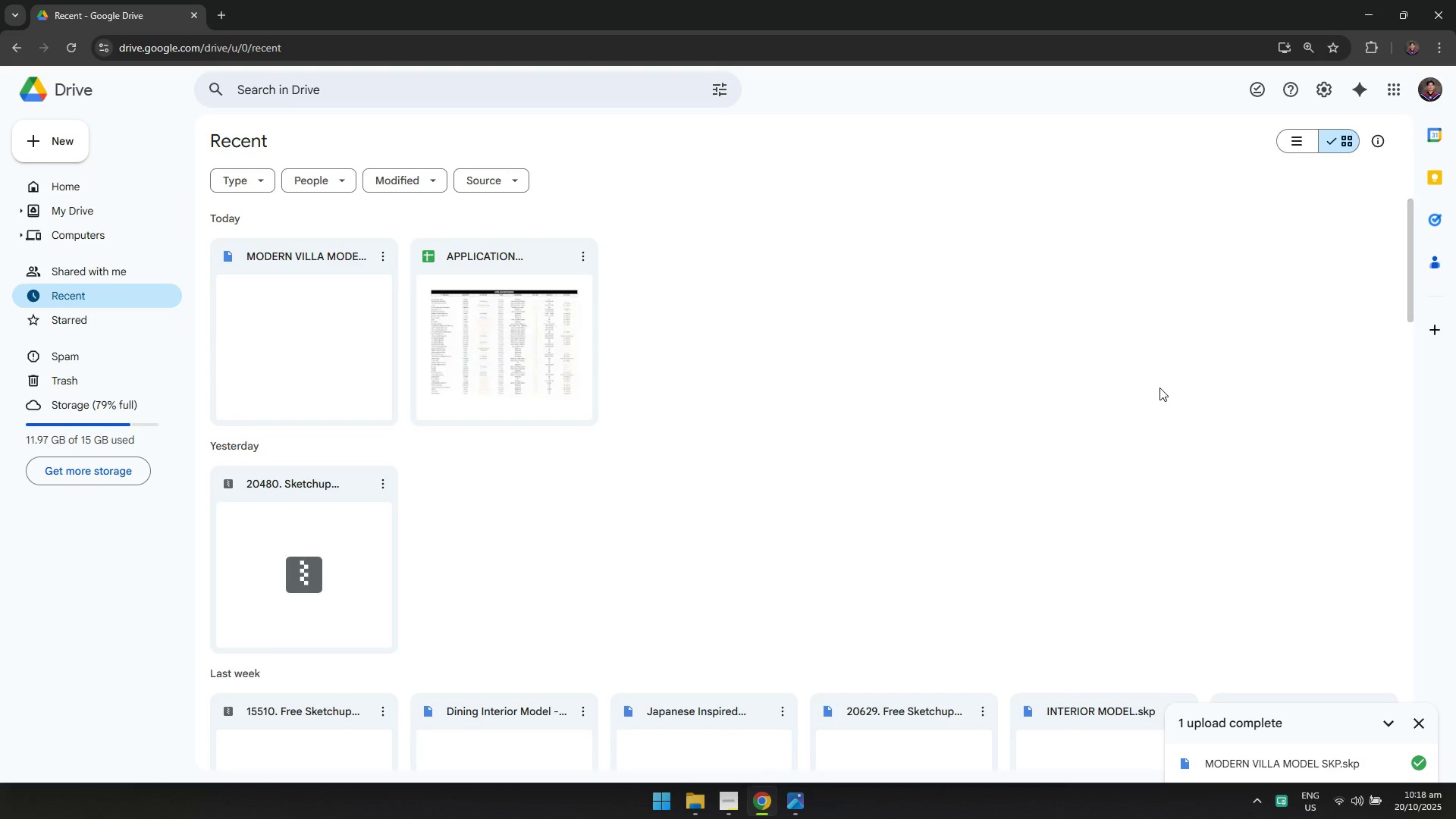 
key(Alt+AltLeft)
 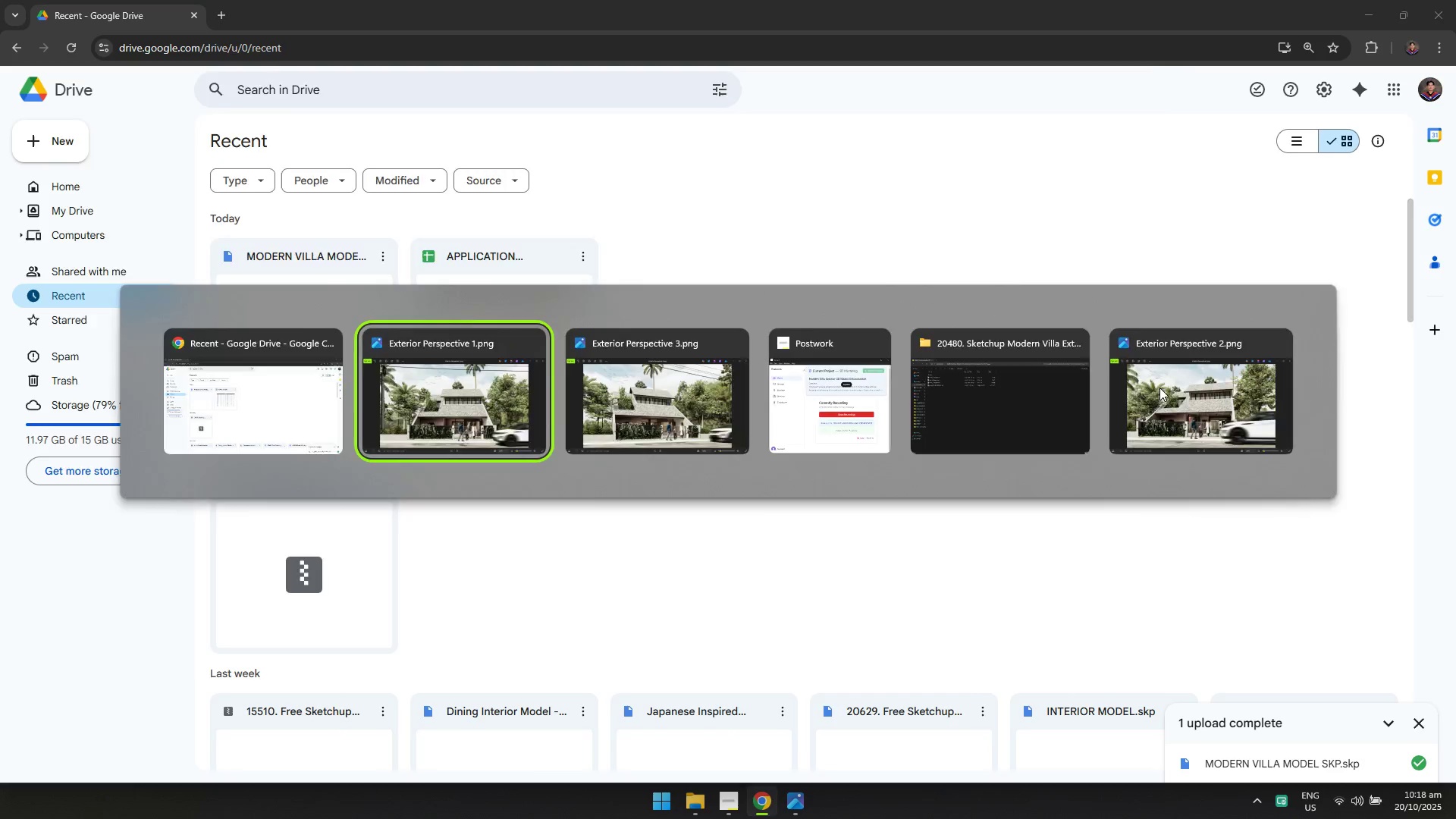 
key(Alt+Tab)
 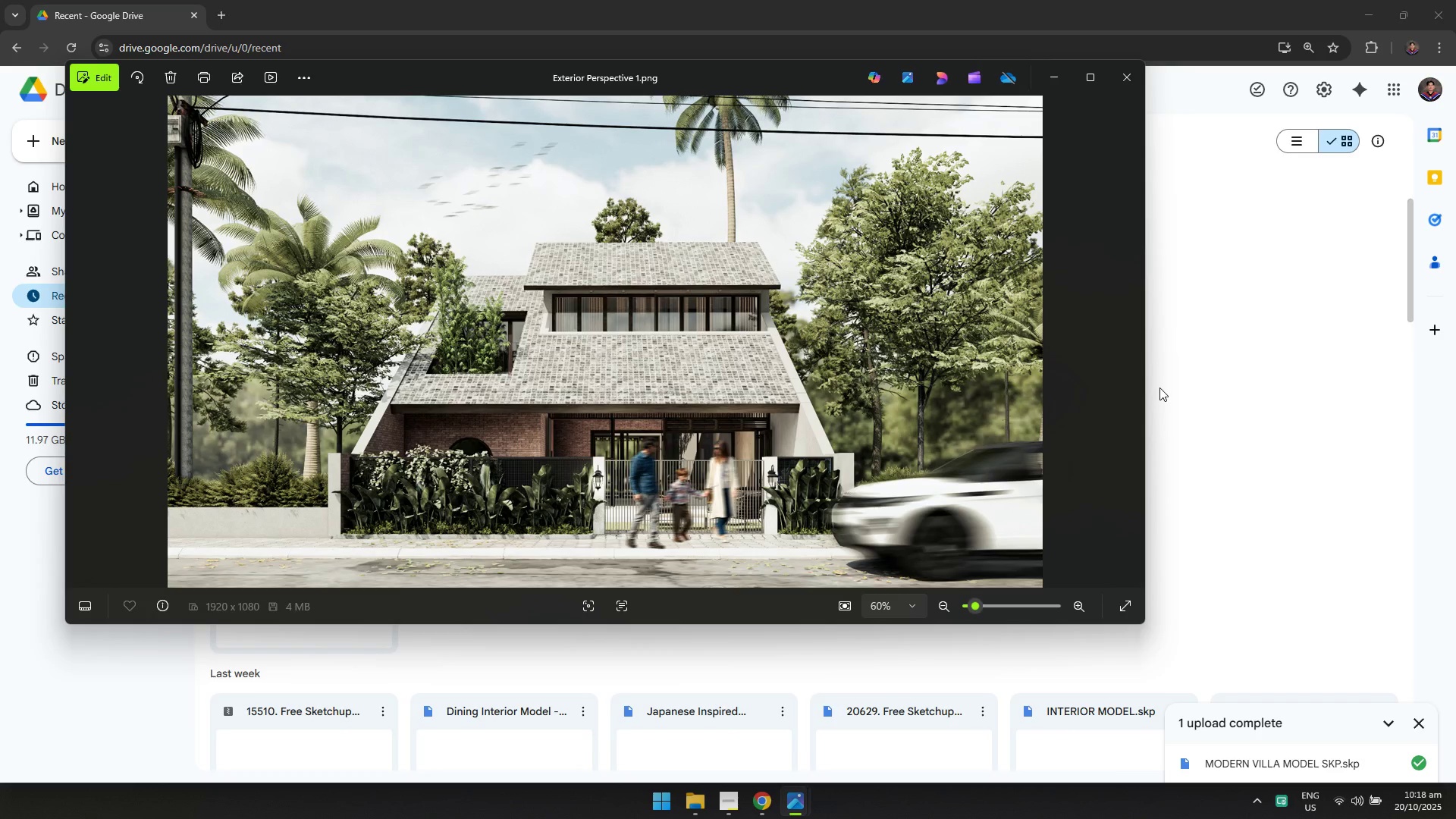 
wait(6.19)
 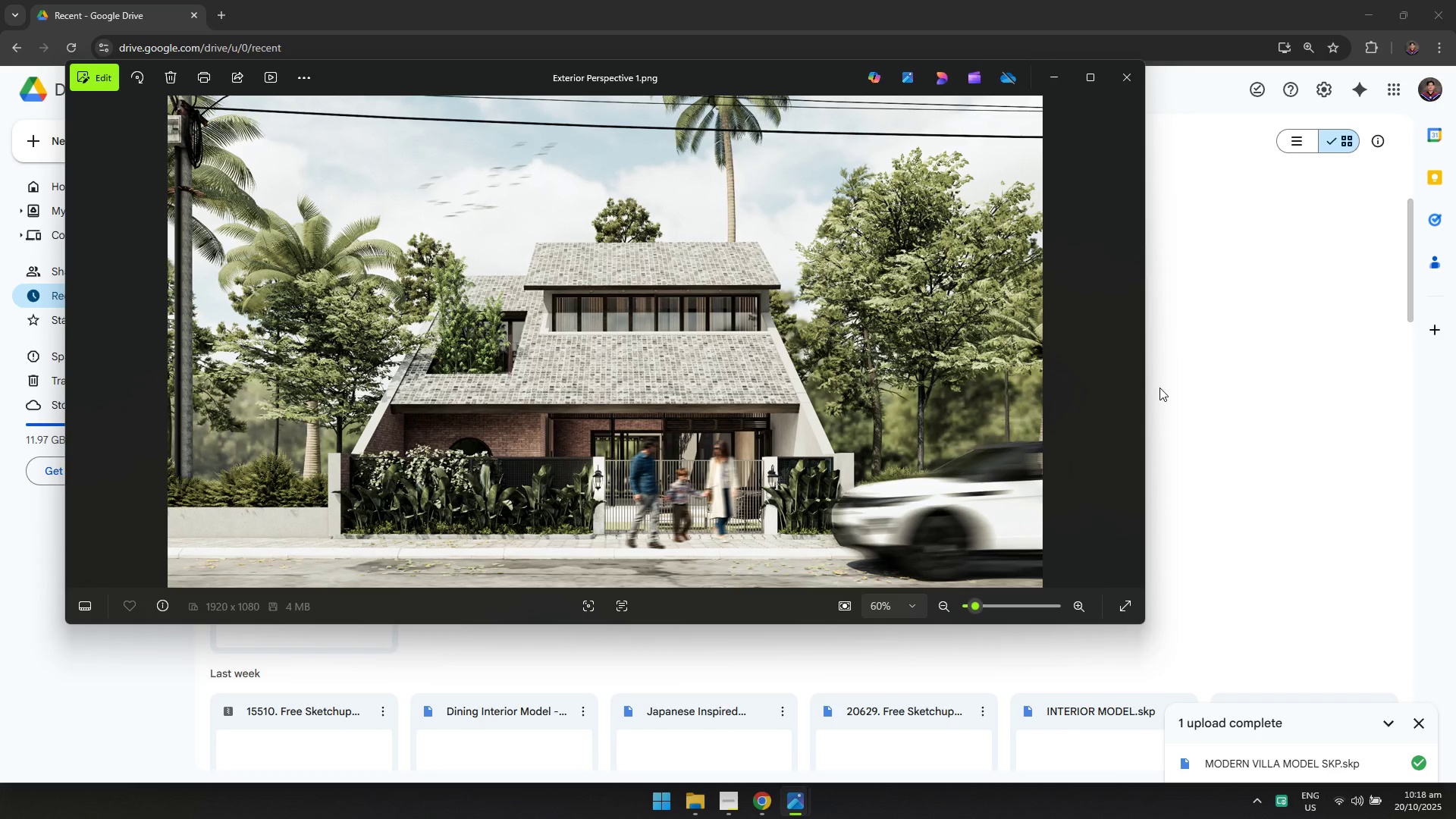 
key(Alt+AltLeft)
 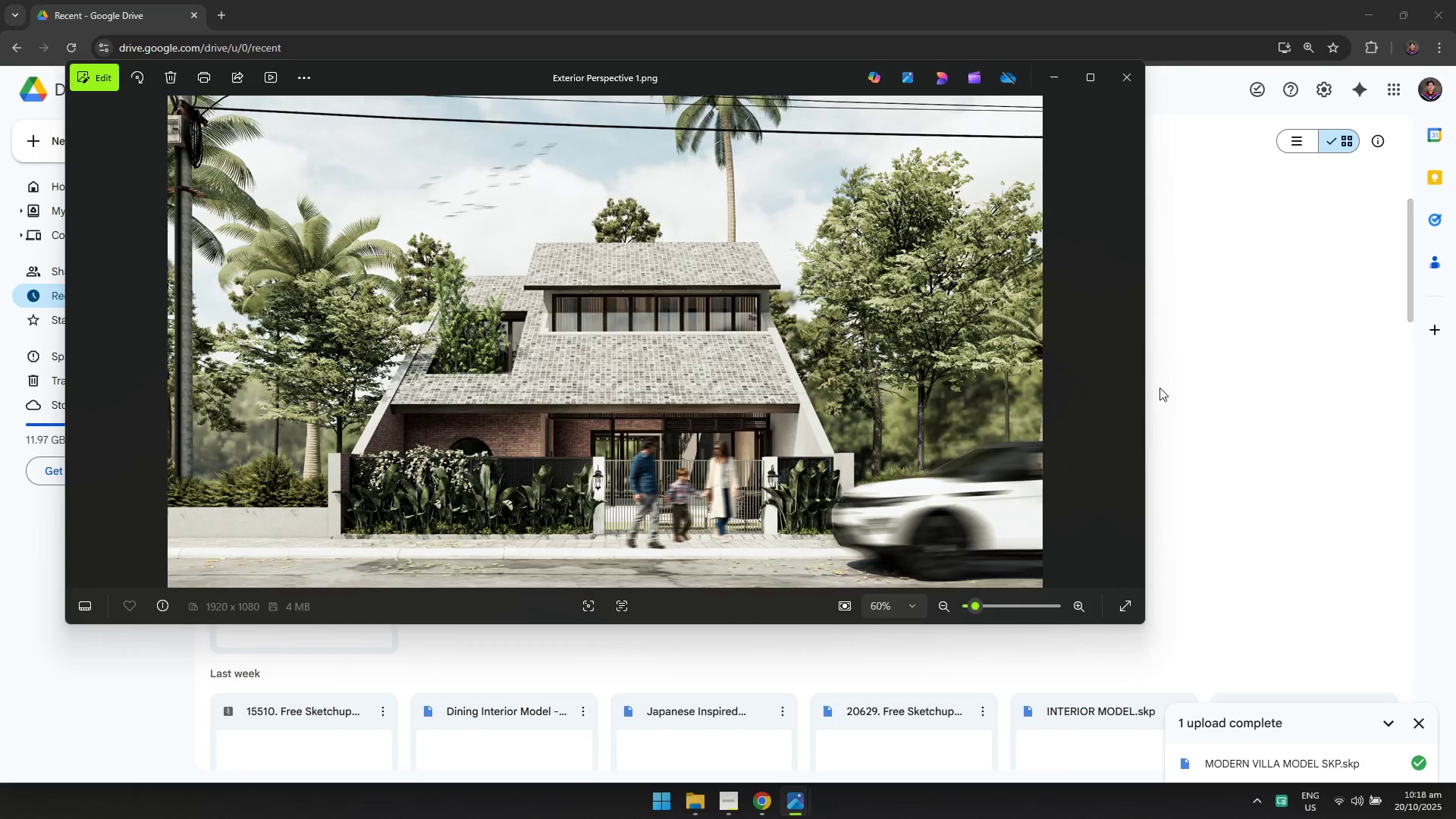 
key(Alt+Tab)
 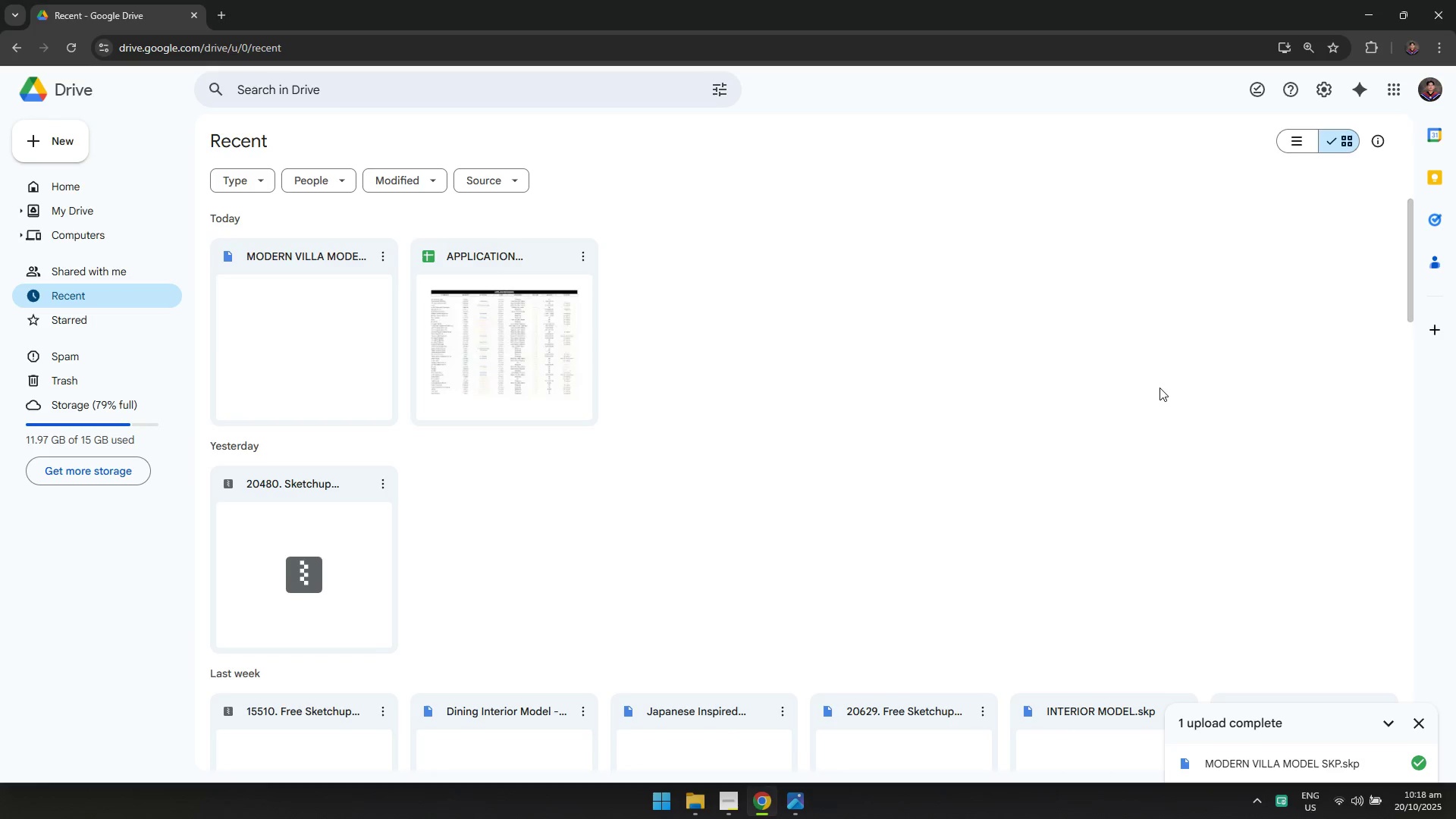 
key(Alt+AltLeft)
 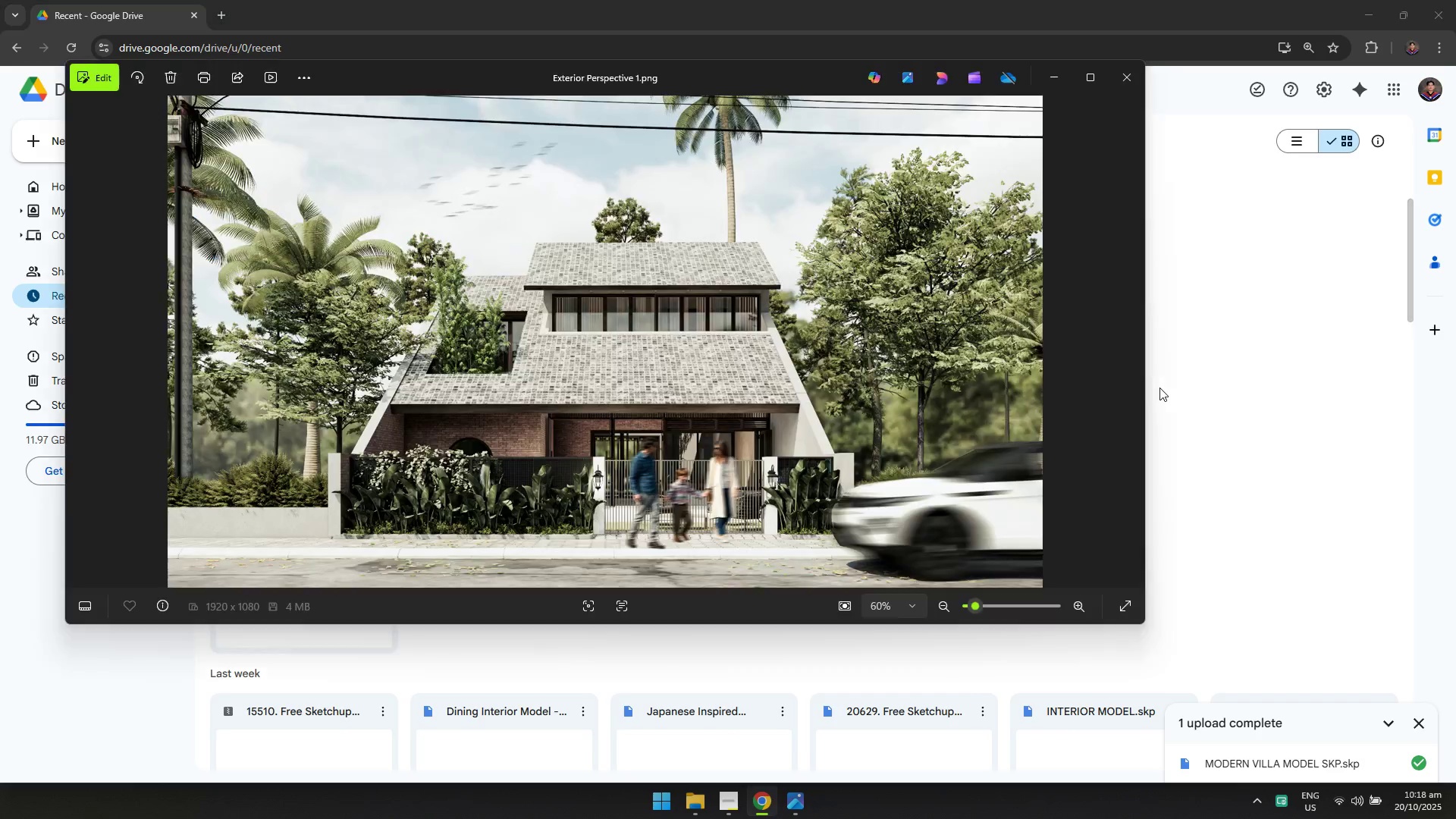 
key(Alt+Tab)
 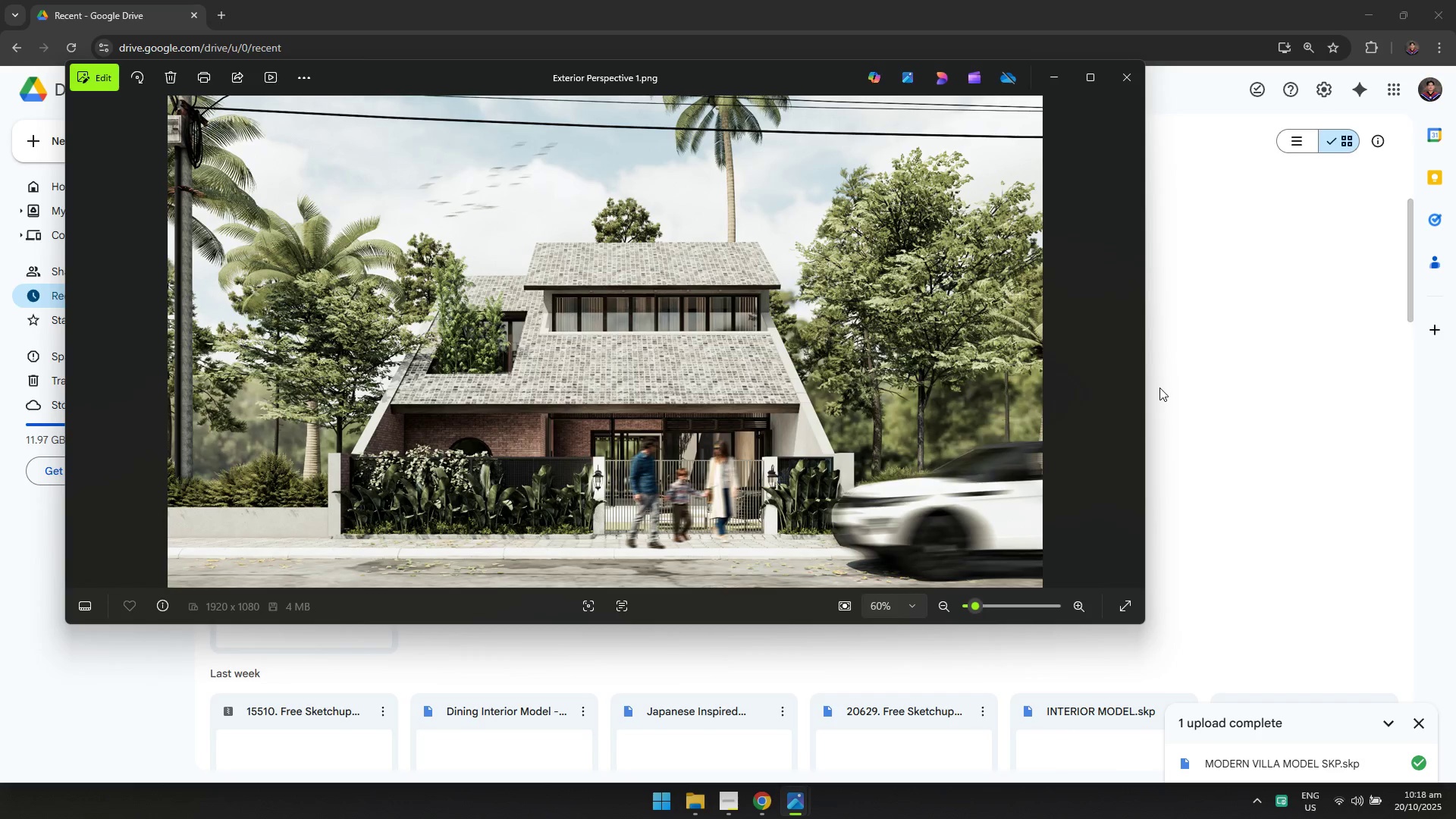 
key(Alt+AltLeft)
 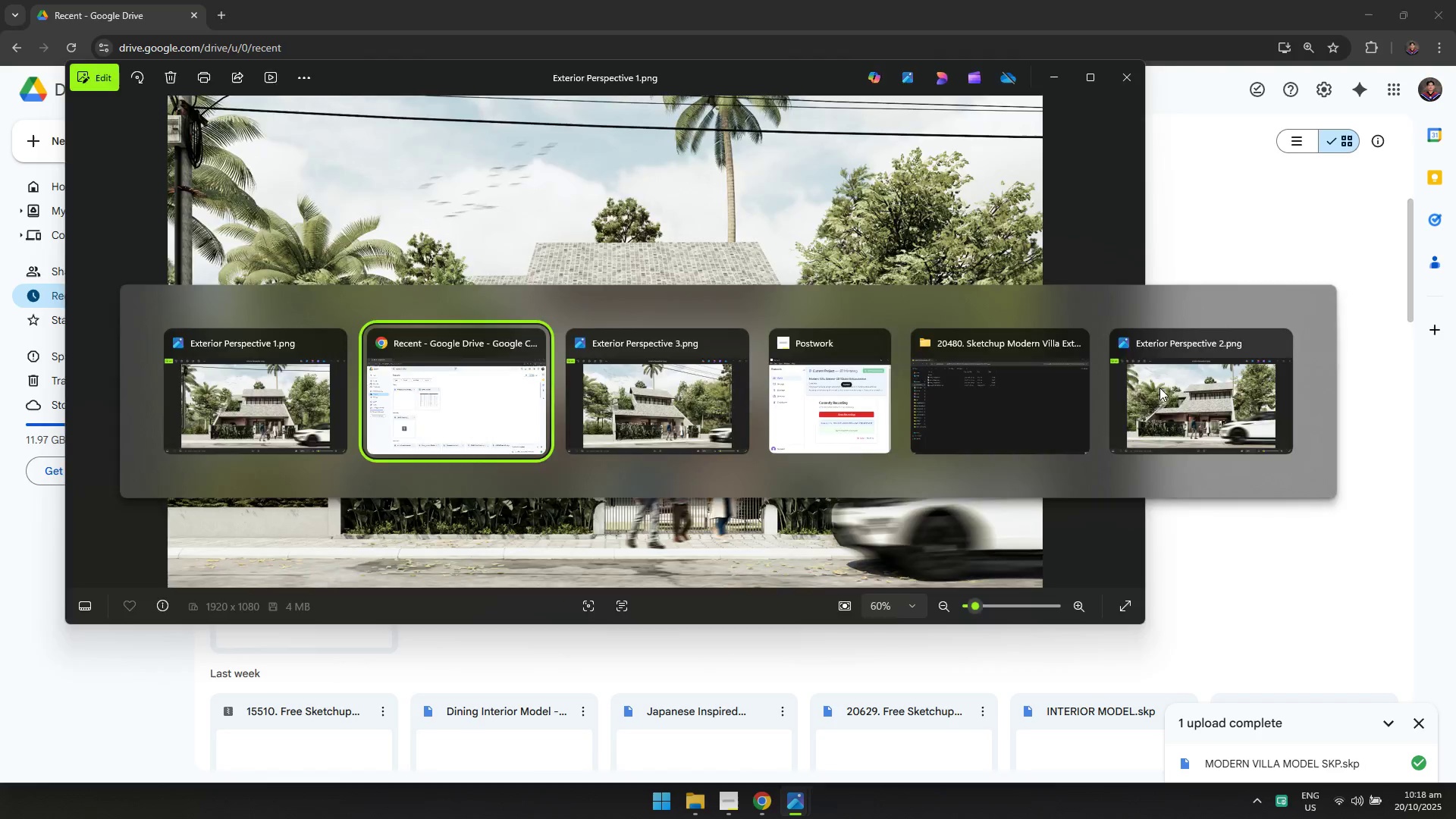 
key(Alt+Tab)
 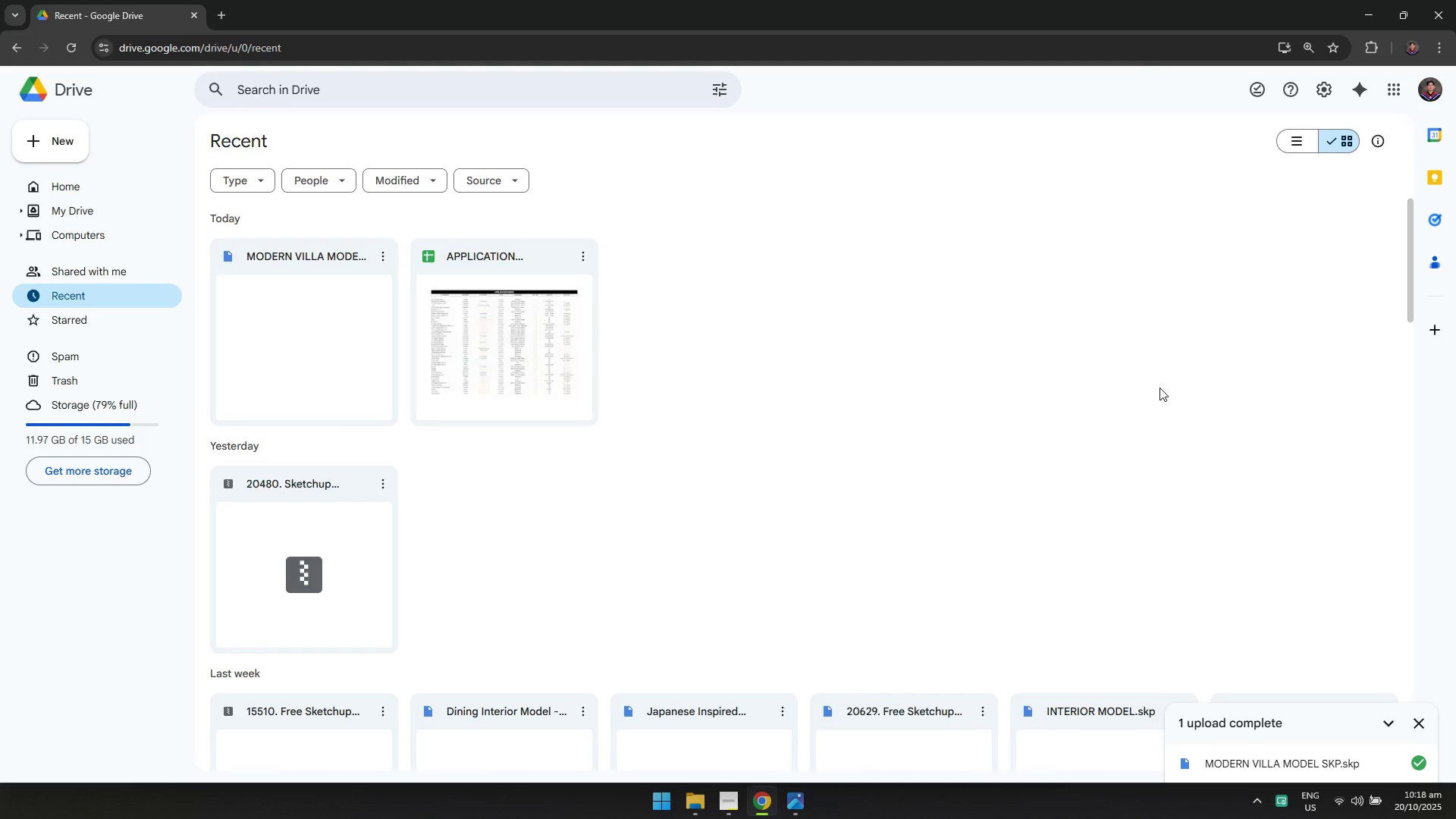 
key(Alt+AltLeft)
 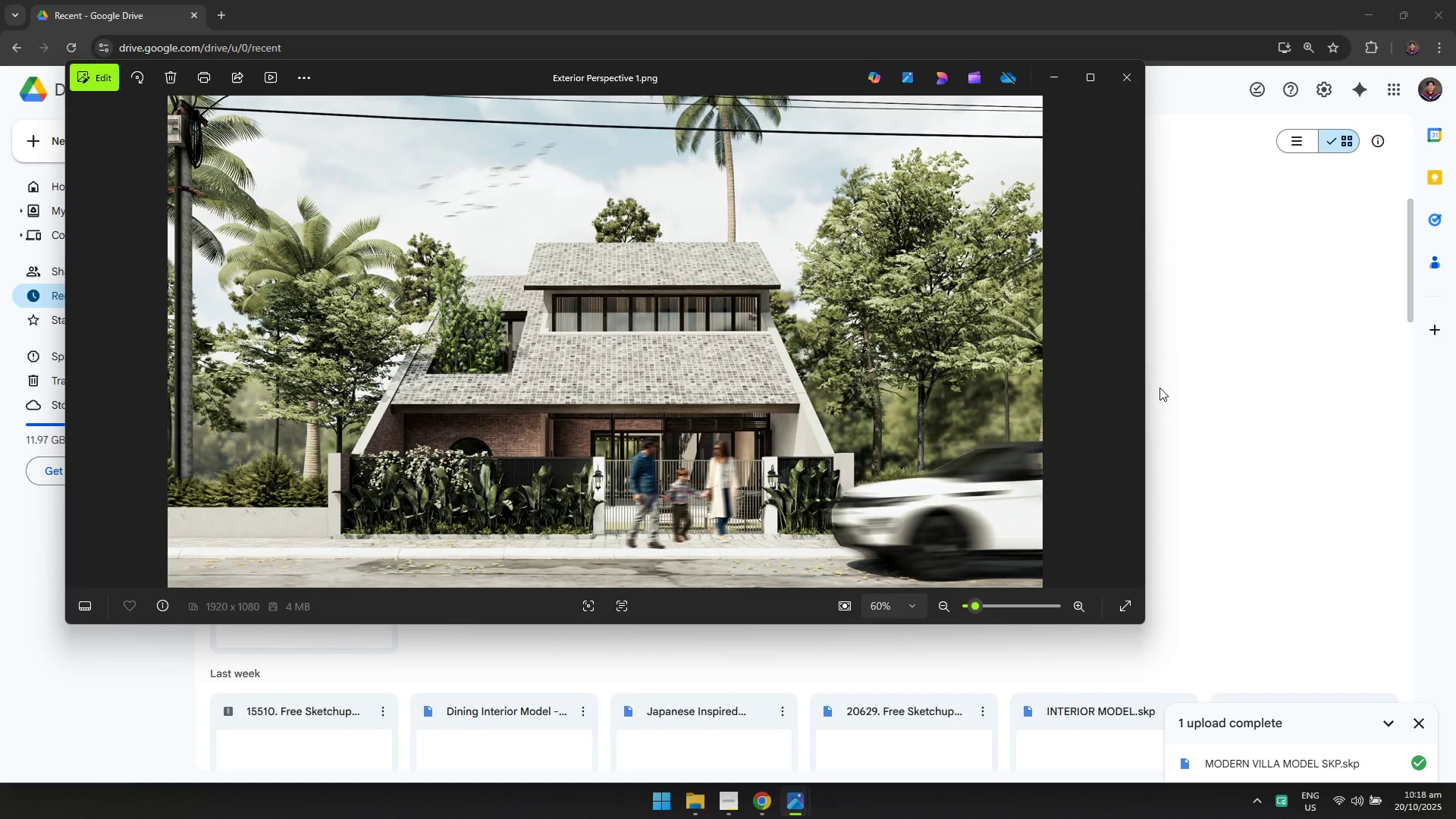 
key(Alt+Tab)
 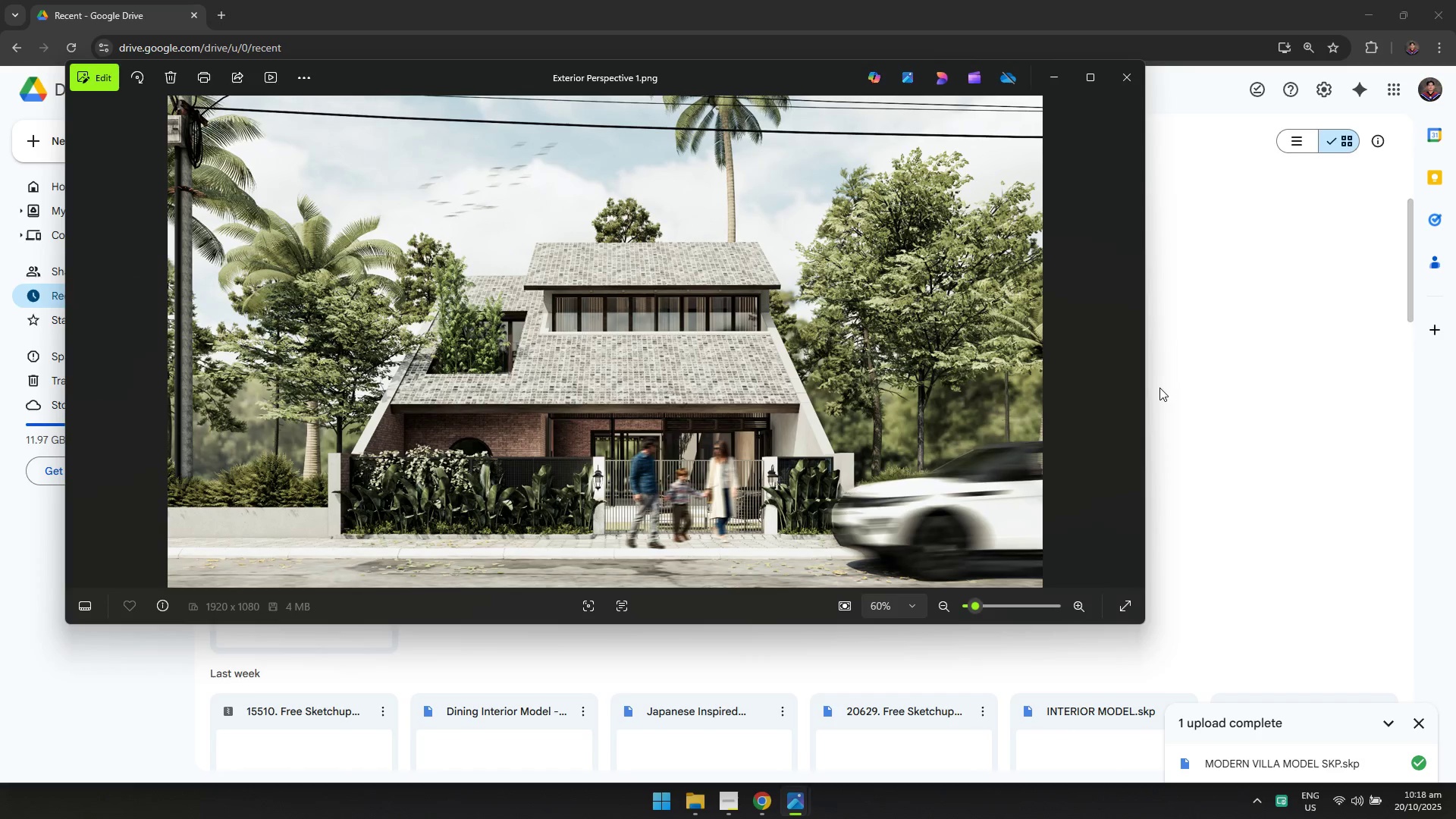 
key(Alt+AltLeft)
 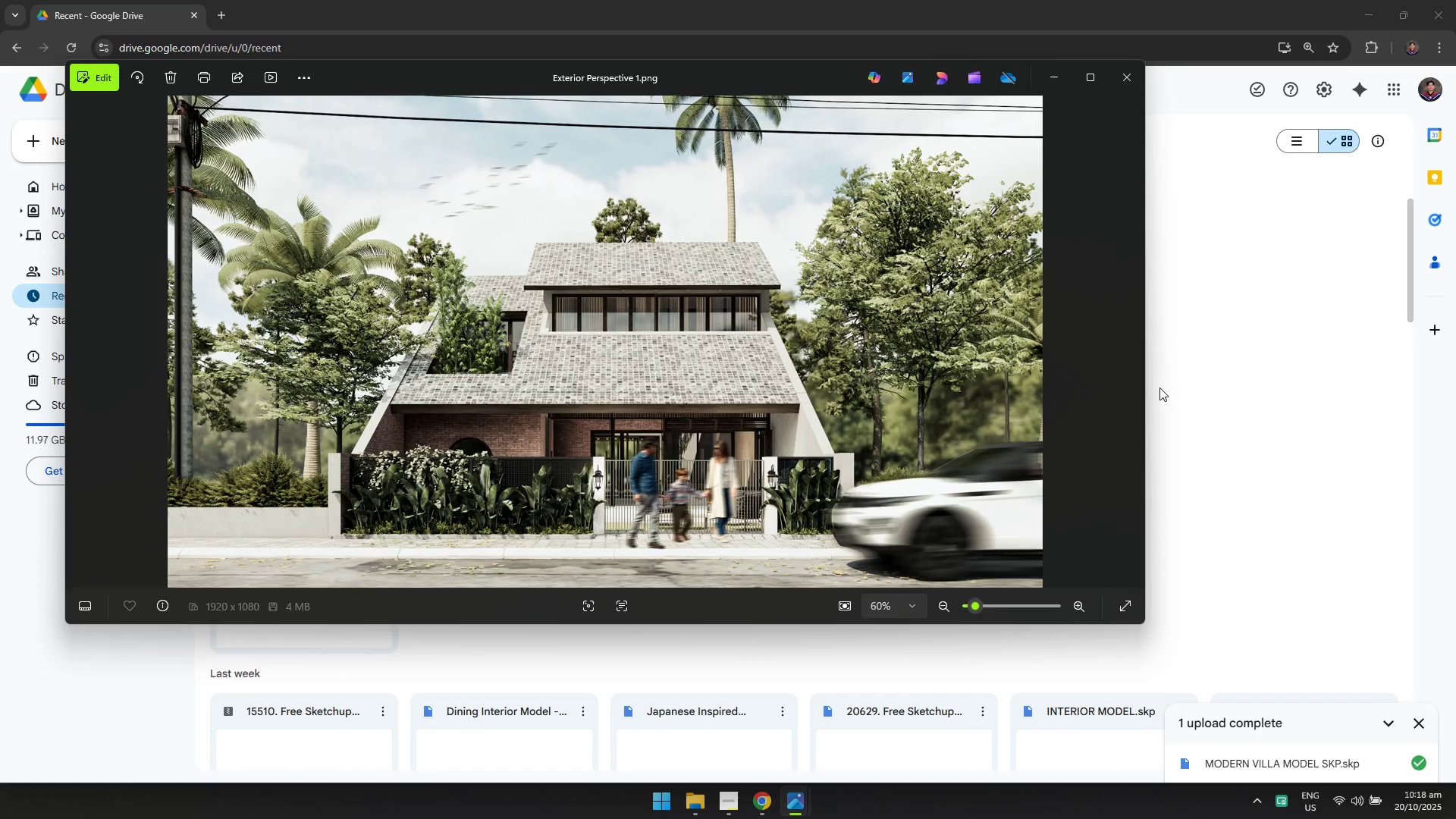 
key(Alt+Tab)
 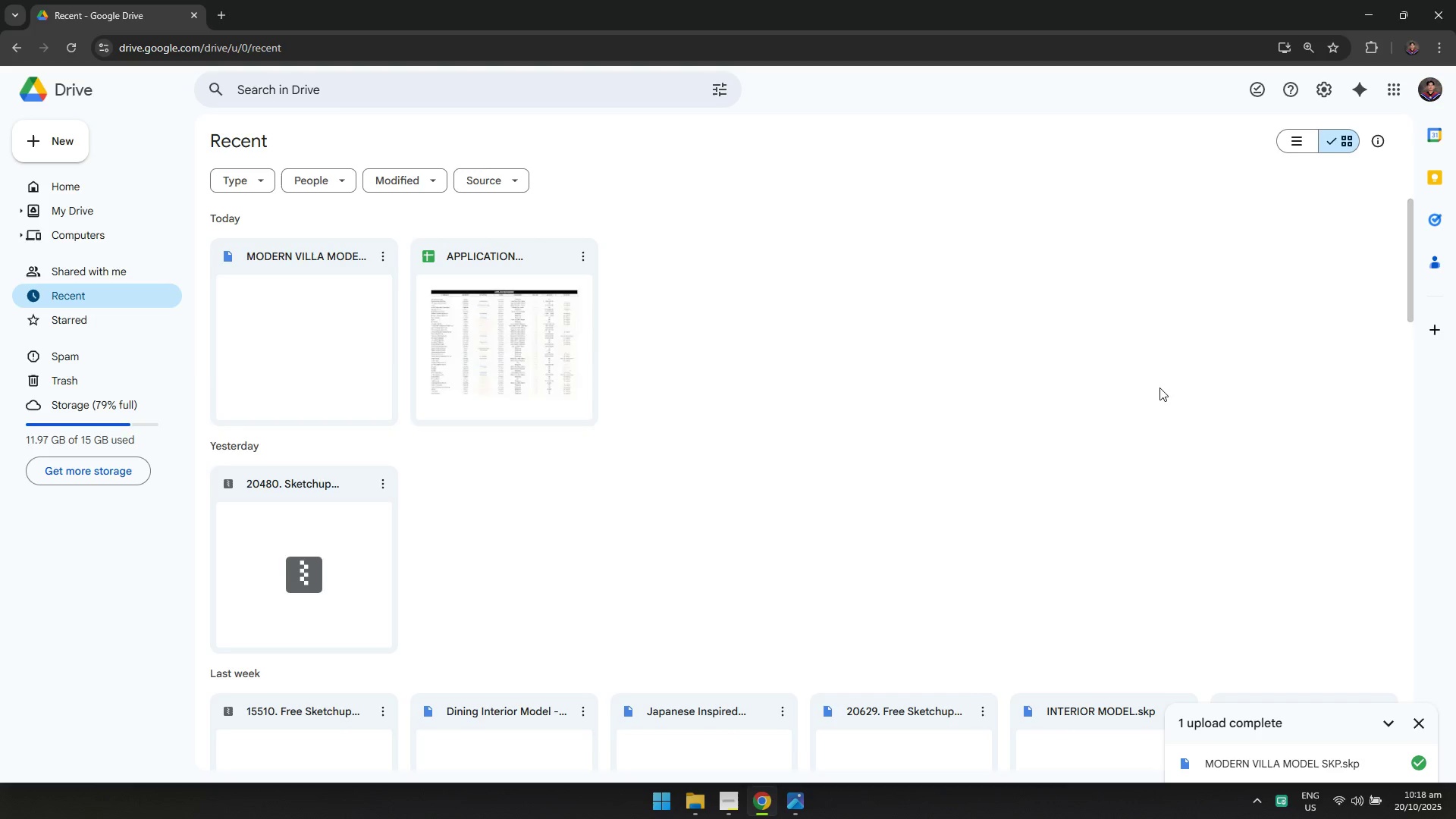 
key(Alt+AltLeft)
 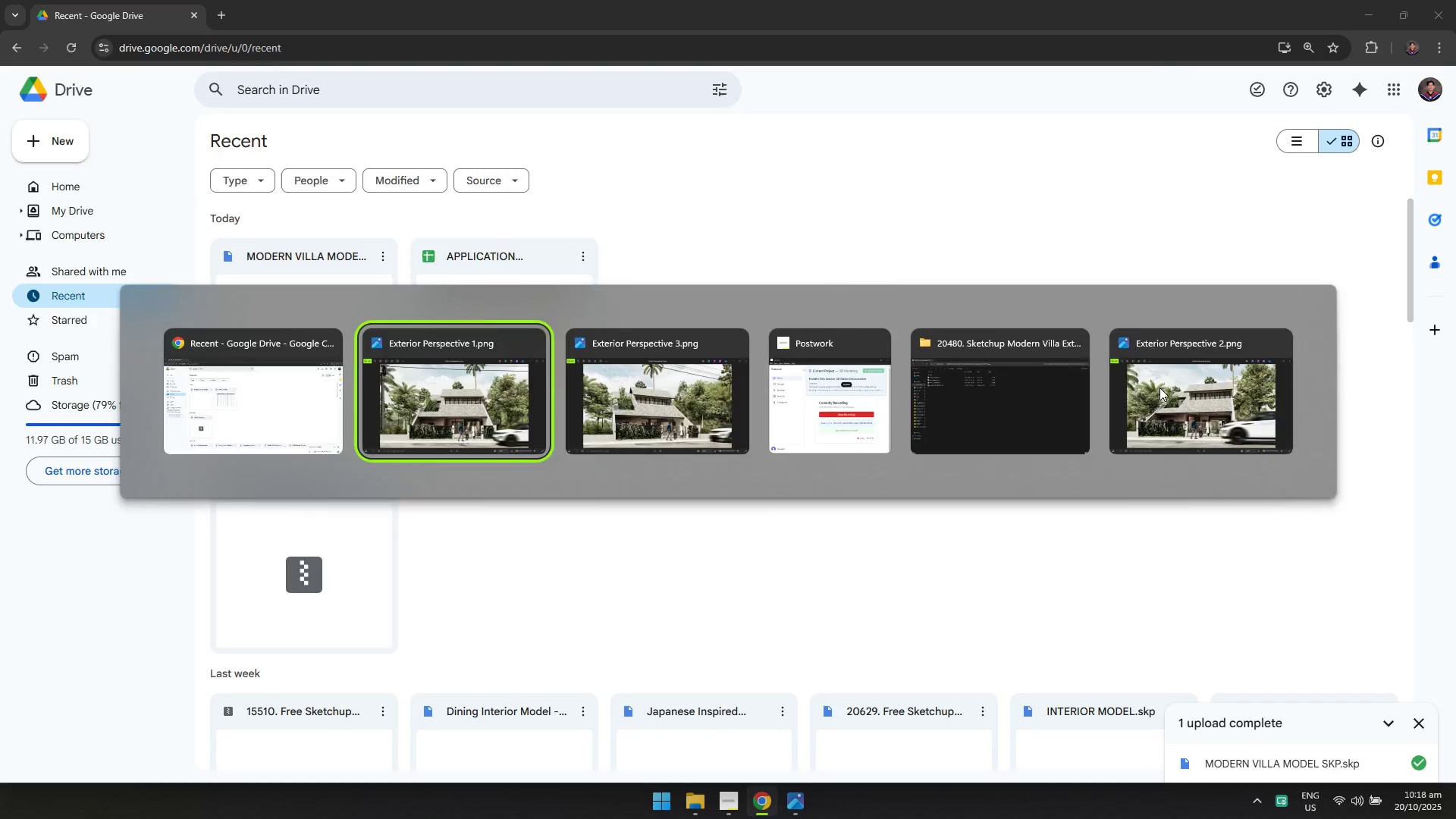 
key(Alt+Tab)
 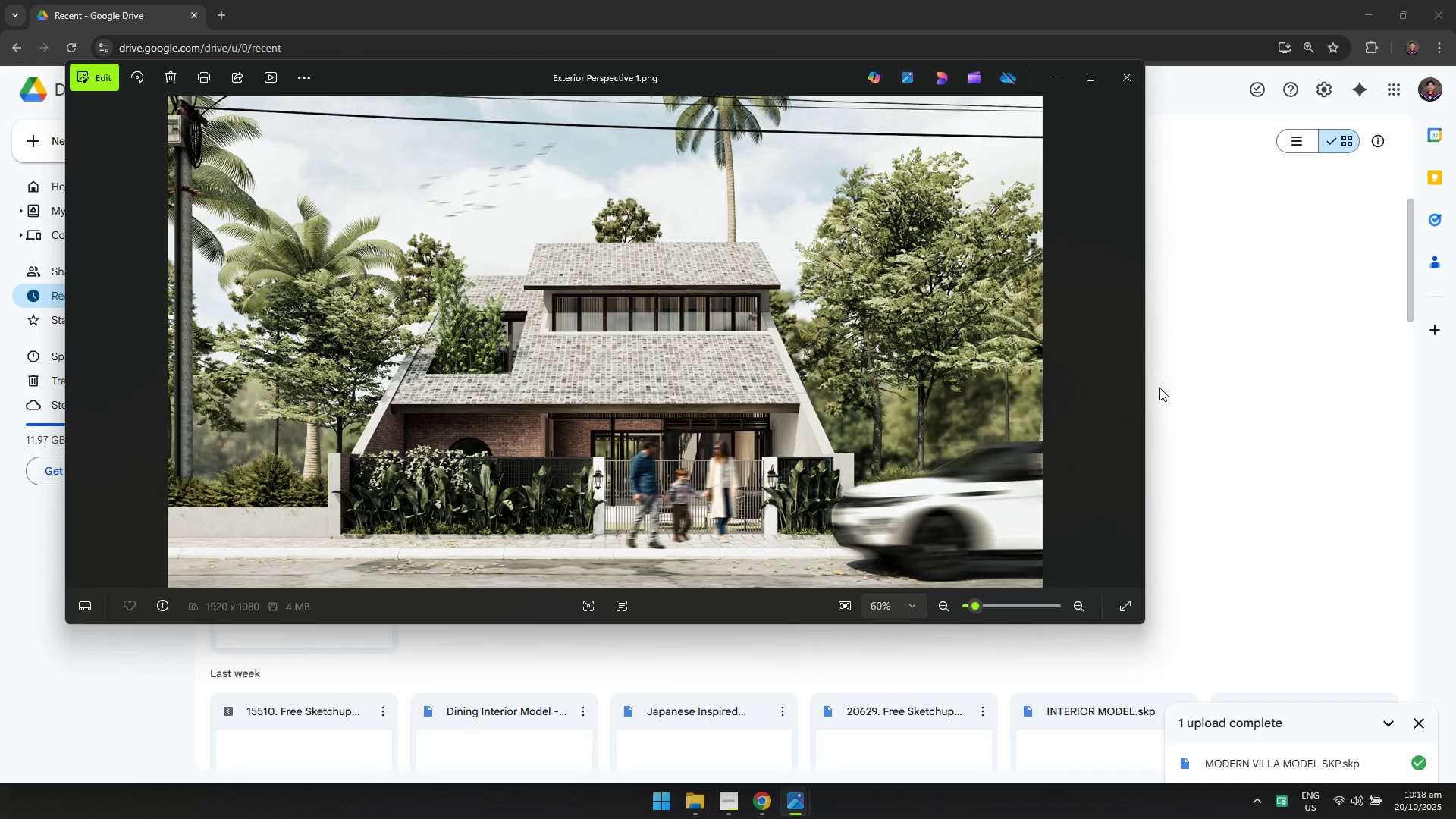 
key(Alt+AltLeft)
 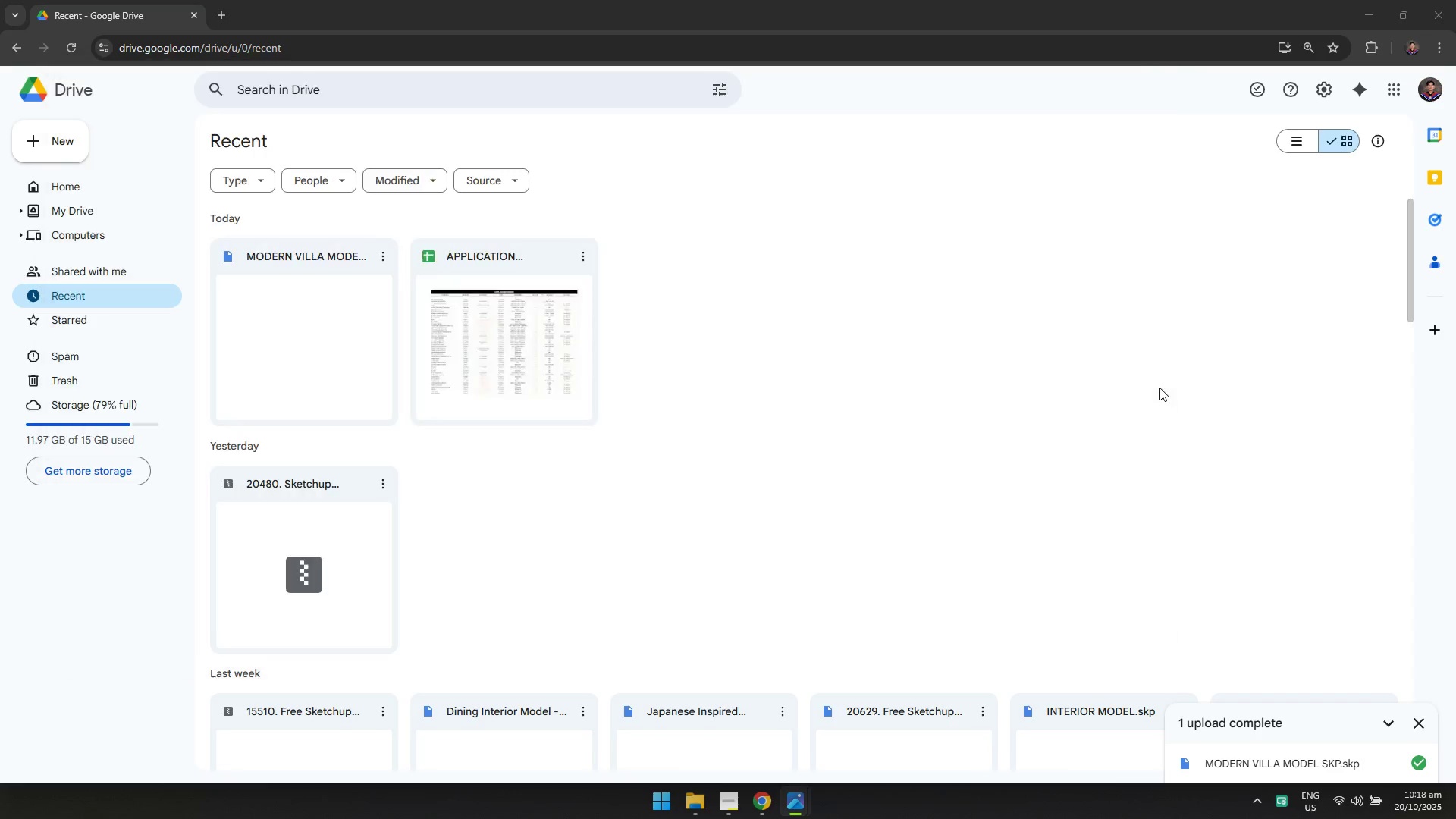 
key(Alt+Tab)
 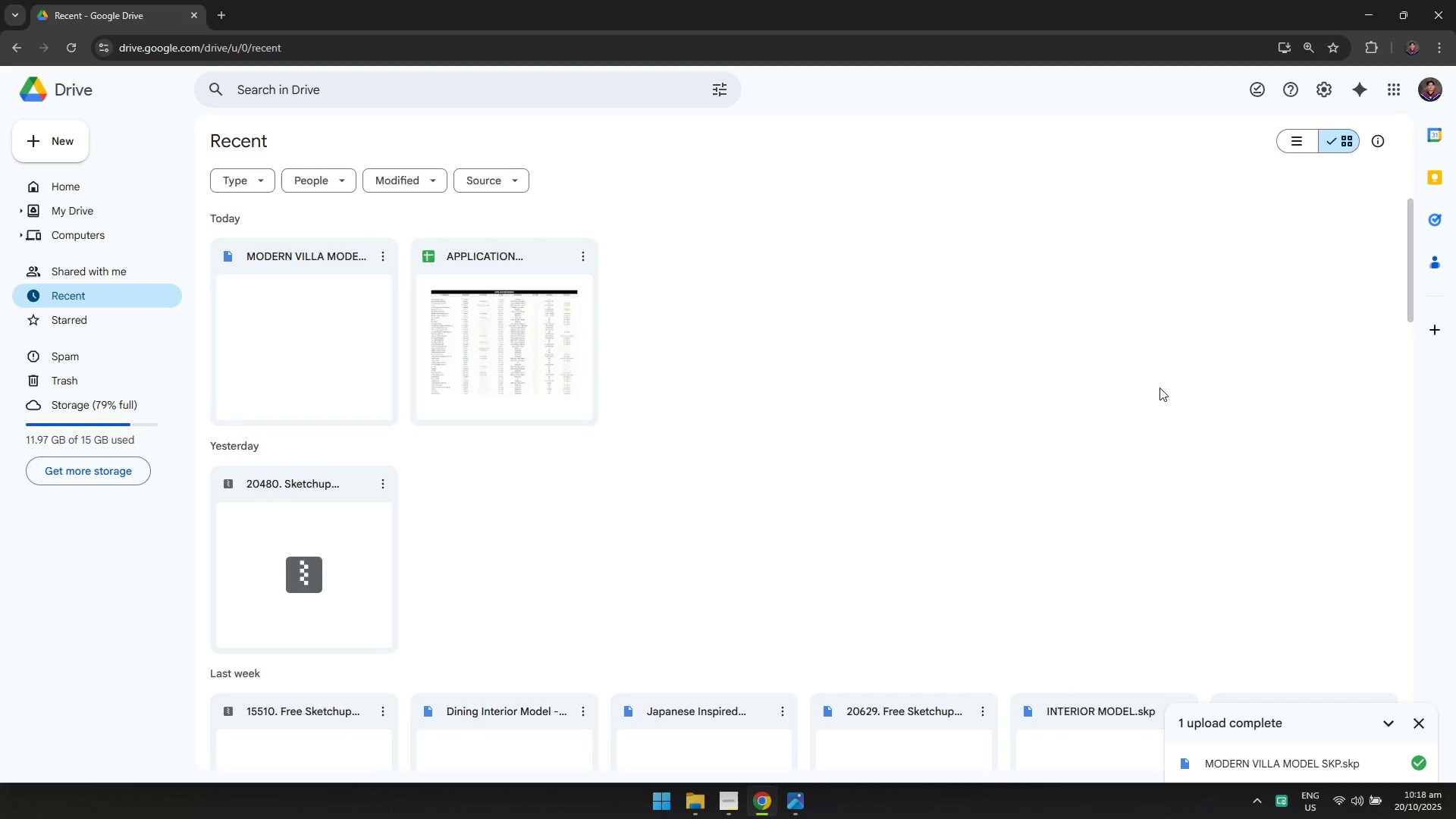 
key(Alt+AltLeft)
 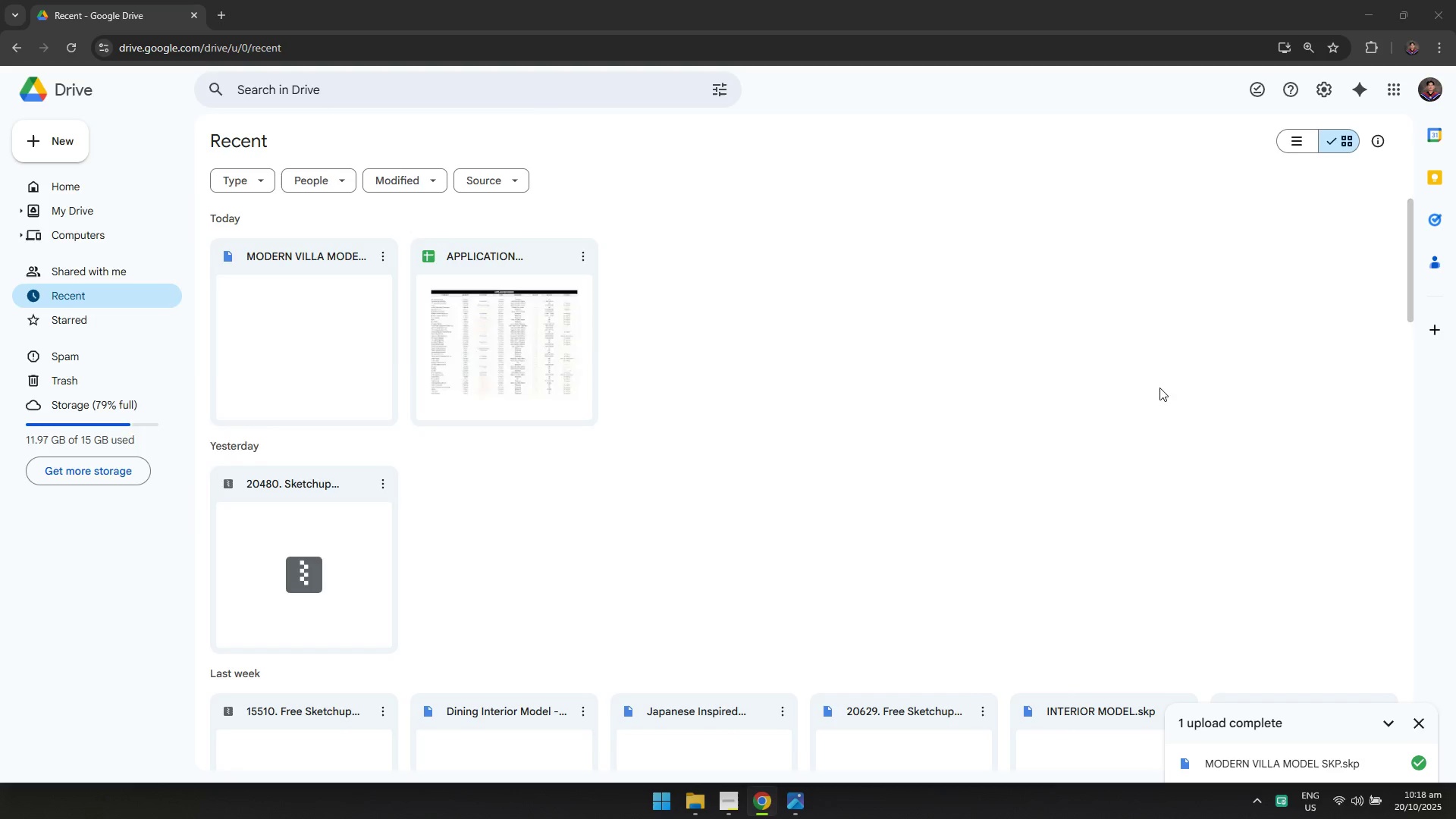 
key(Alt+Tab)
 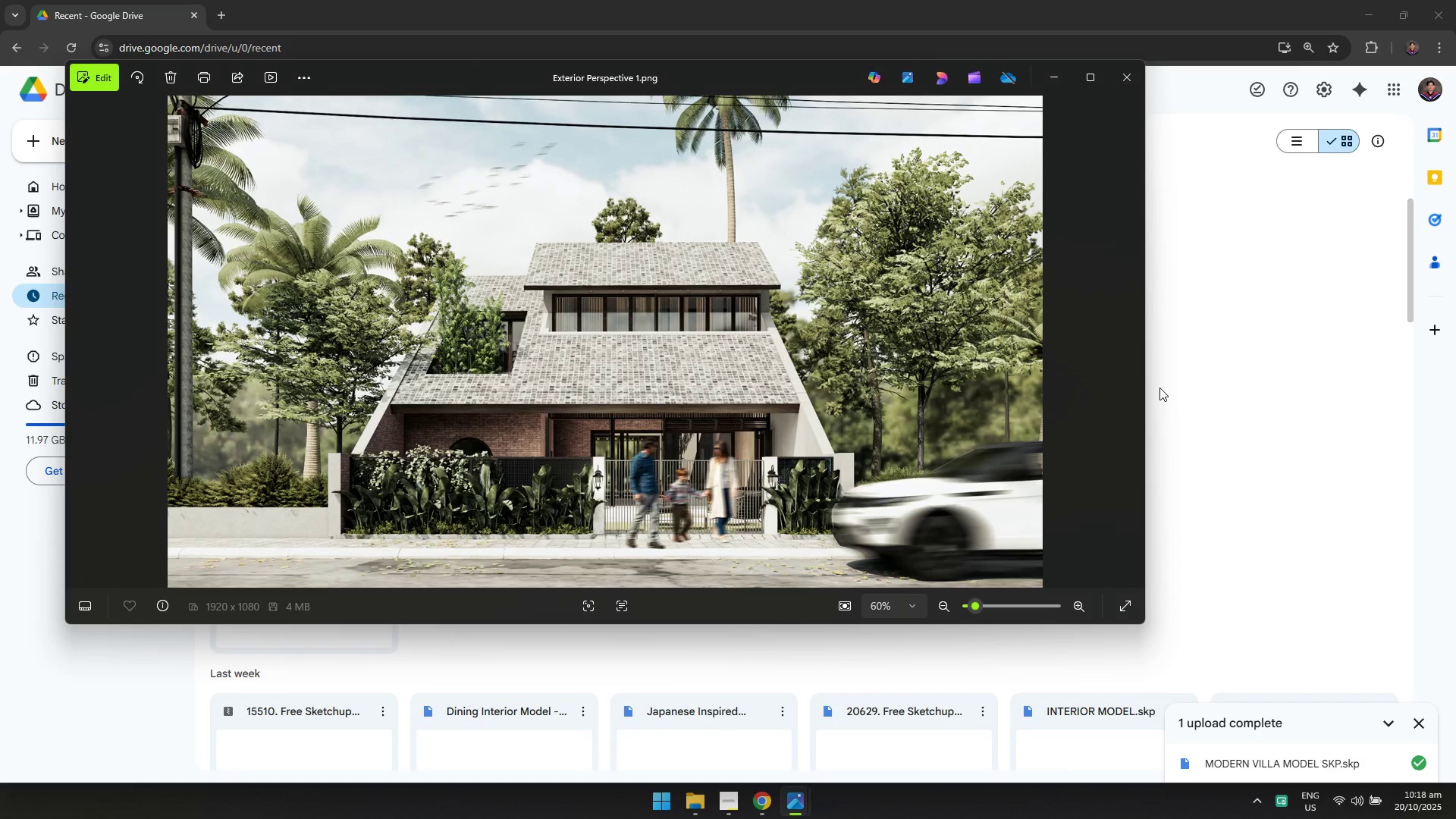 
key(Alt+AltLeft)
 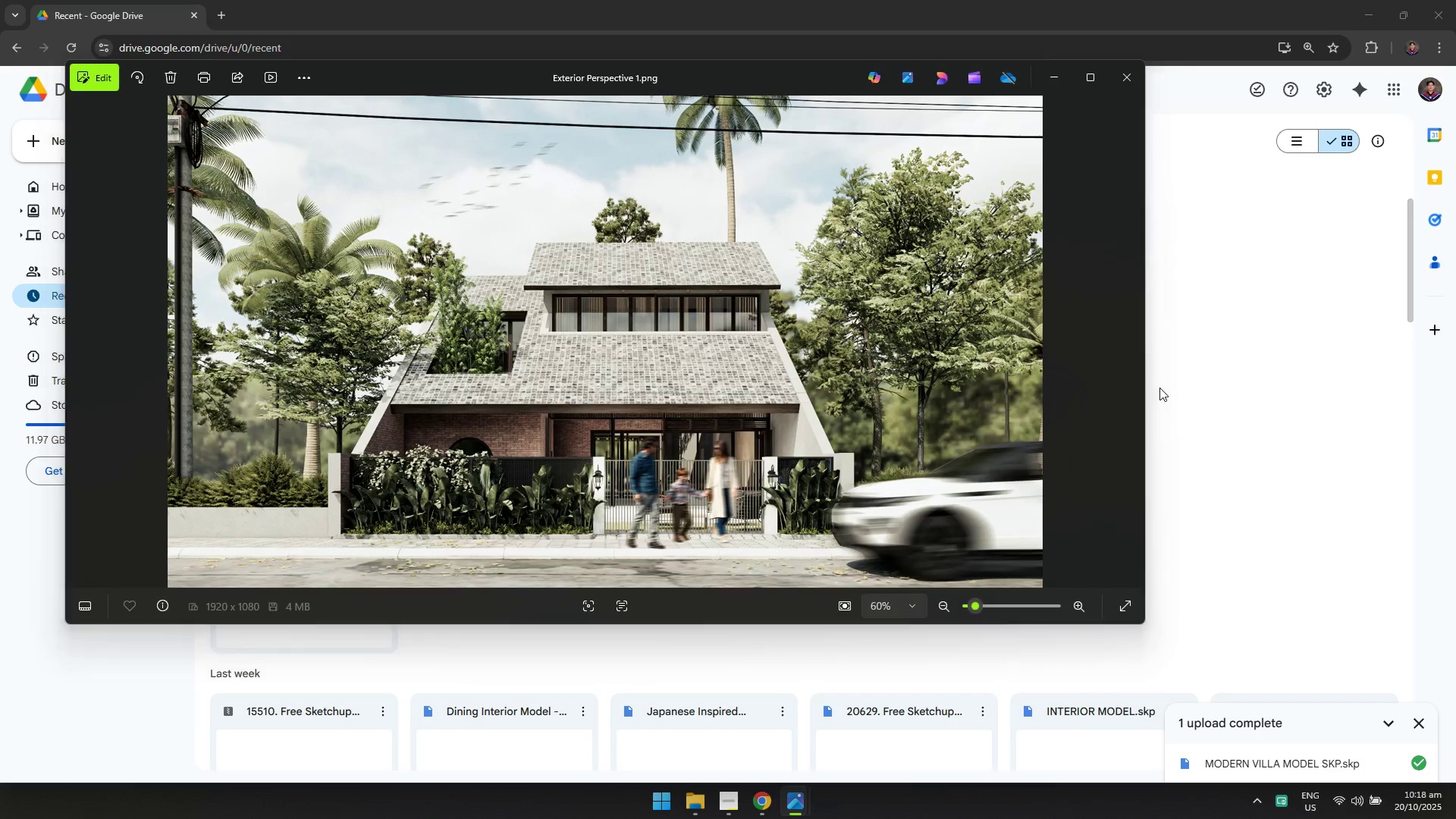 
key(Alt+Tab)
 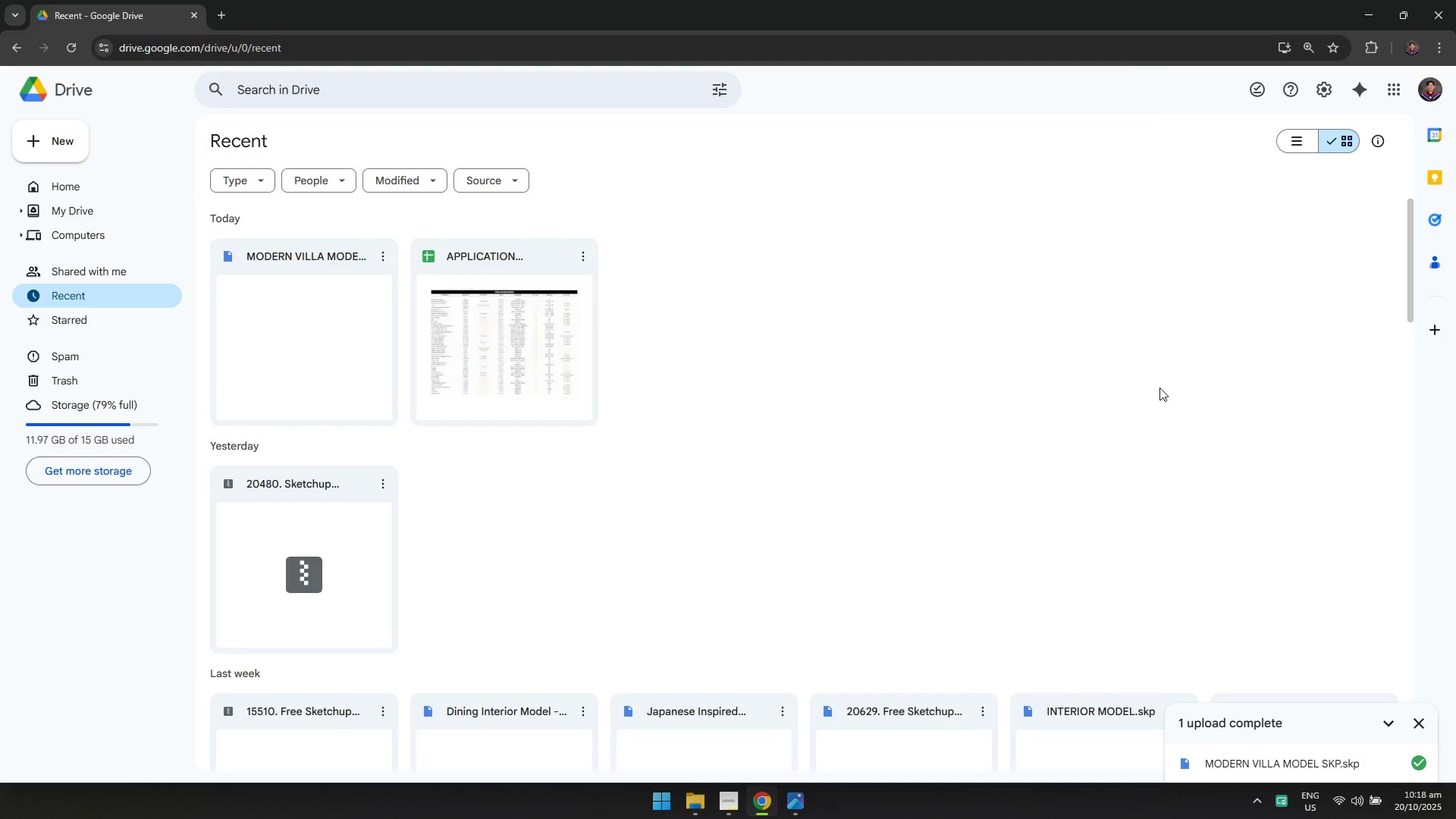 
key(Alt+AltLeft)
 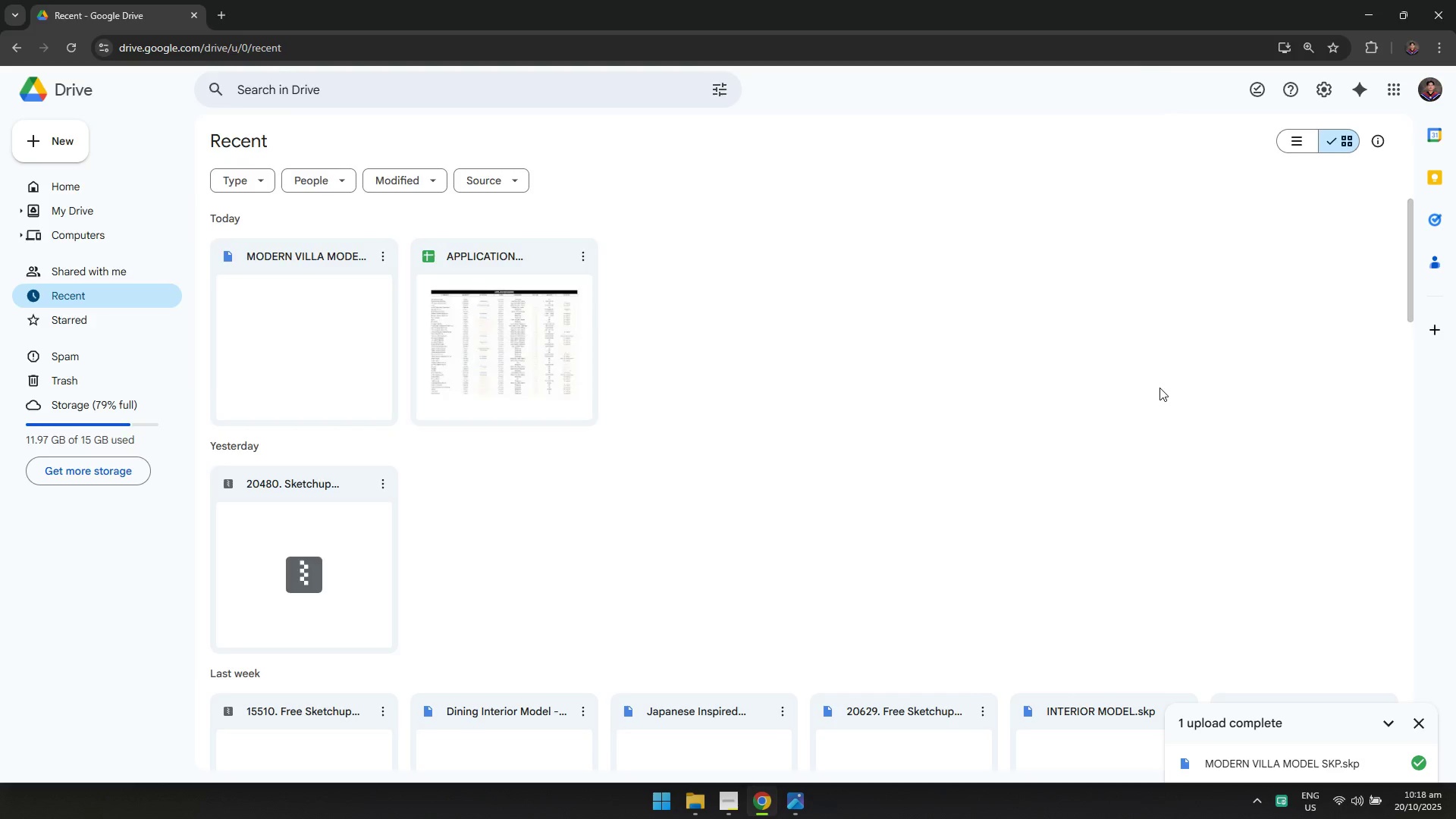 
key(Alt+Tab)
 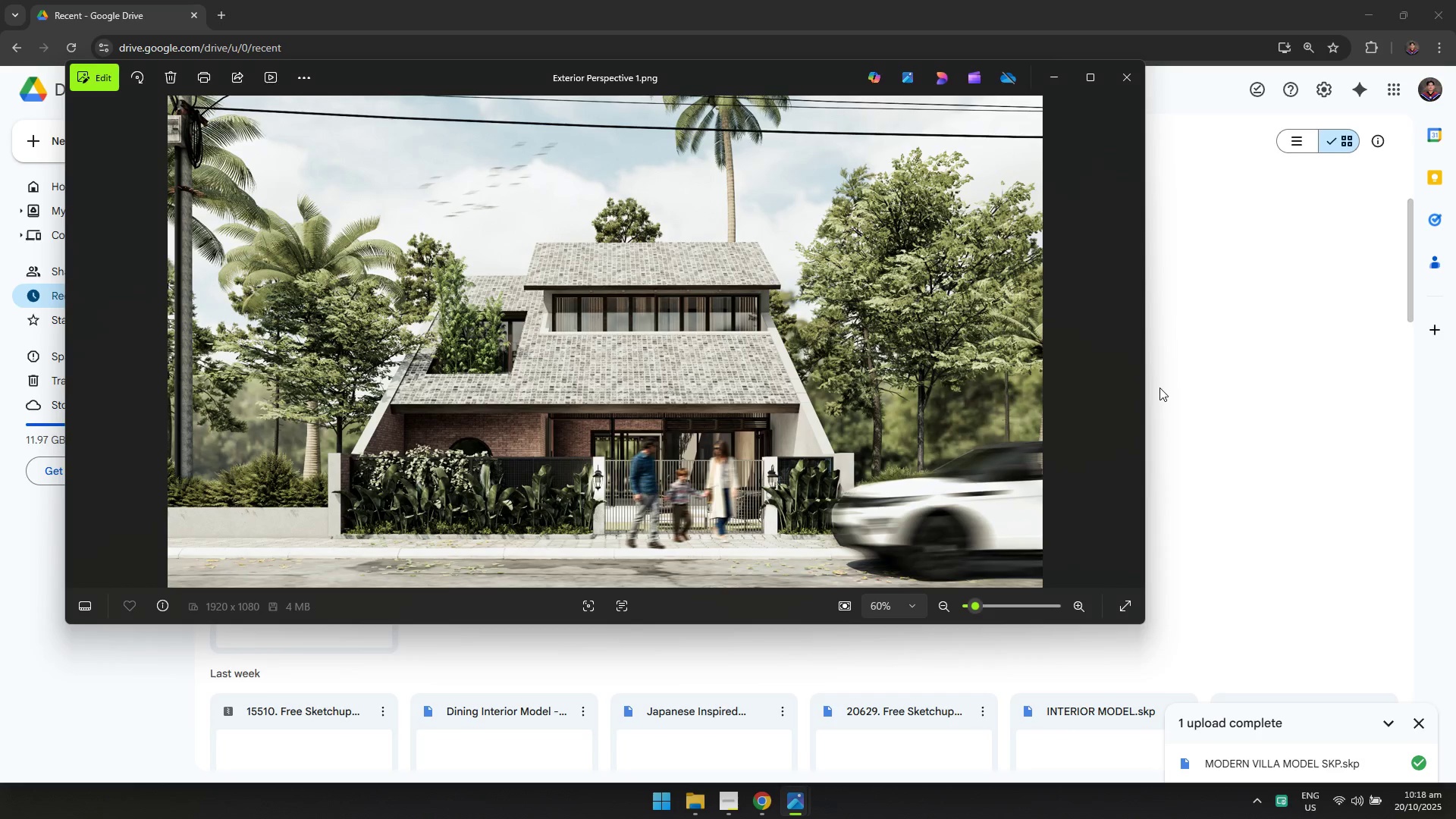 
key(Alt+AltLeft)
 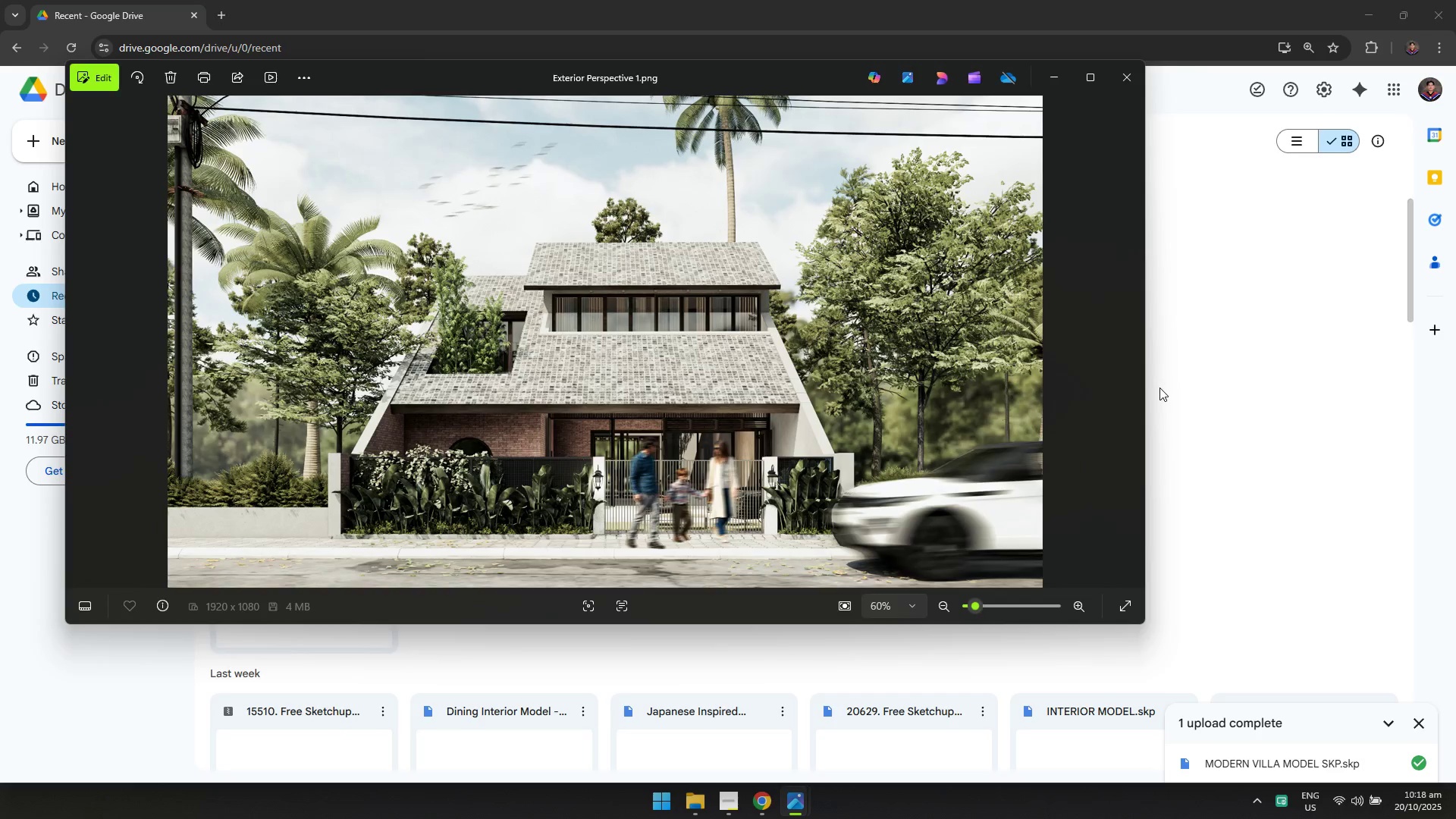 
key(Alt+Tab)
 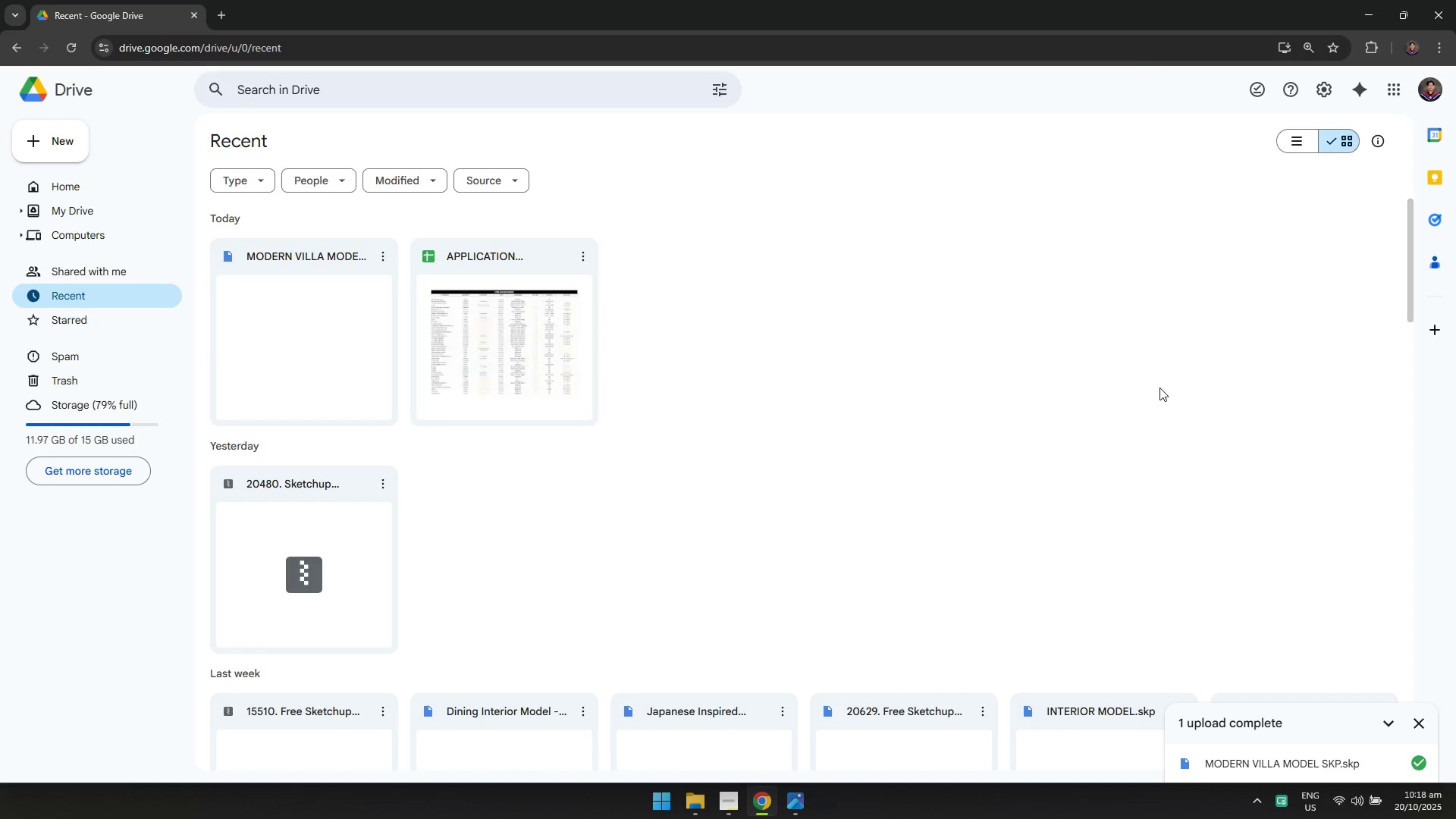 
key(Alt+AltLeft)
 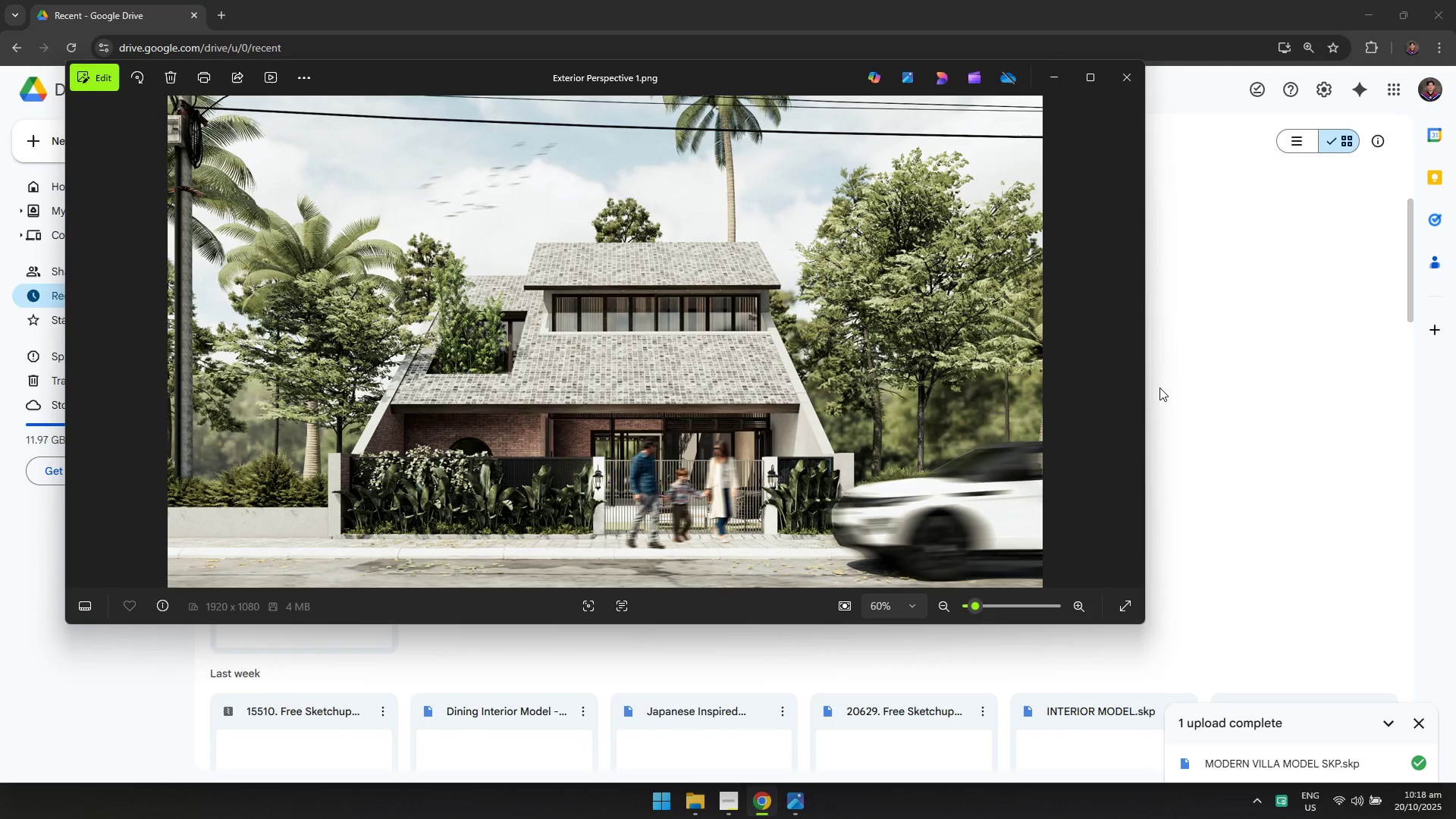 
key(Alt+Tab)
 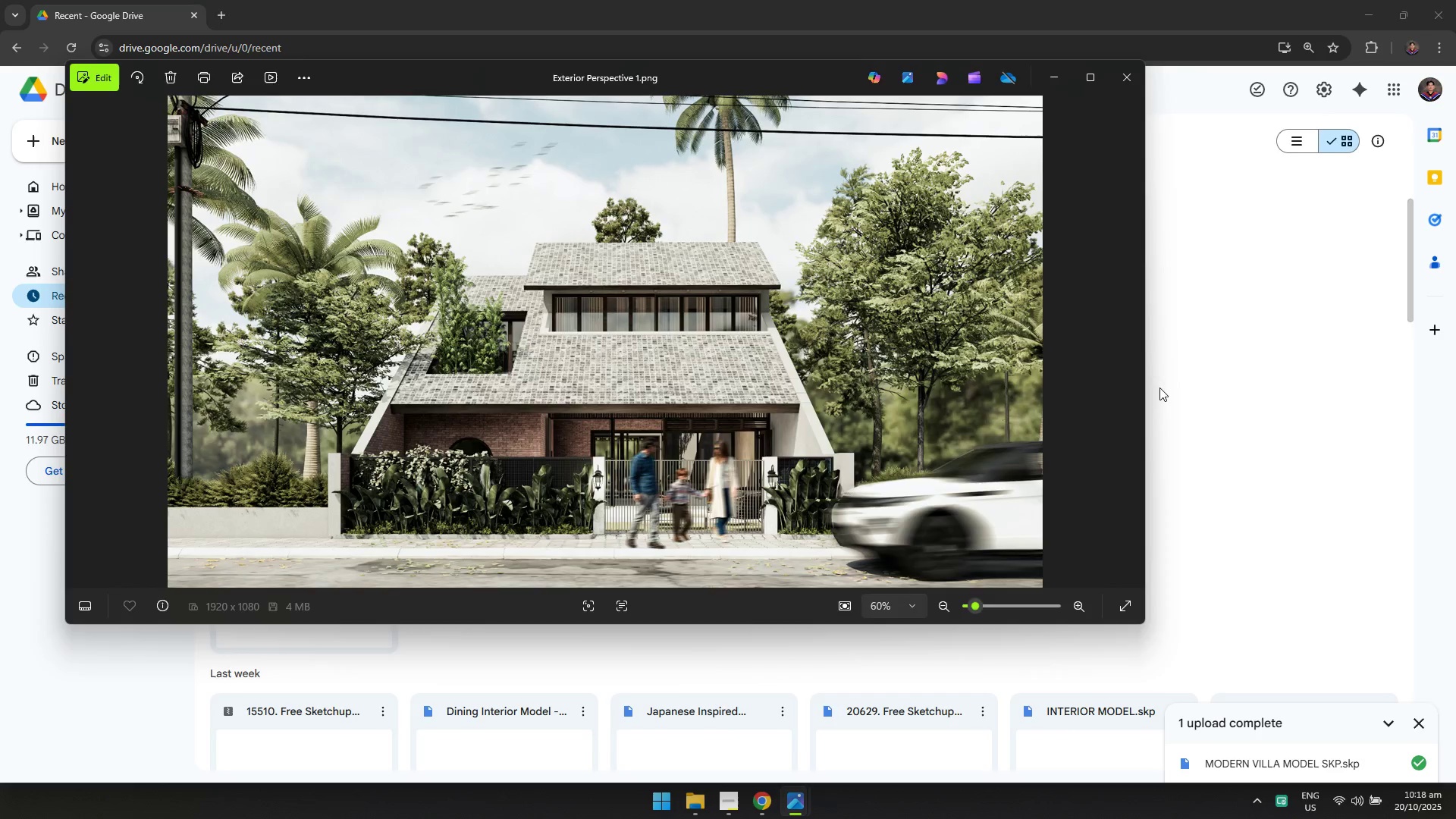 
key(Alt+AltLeft)
 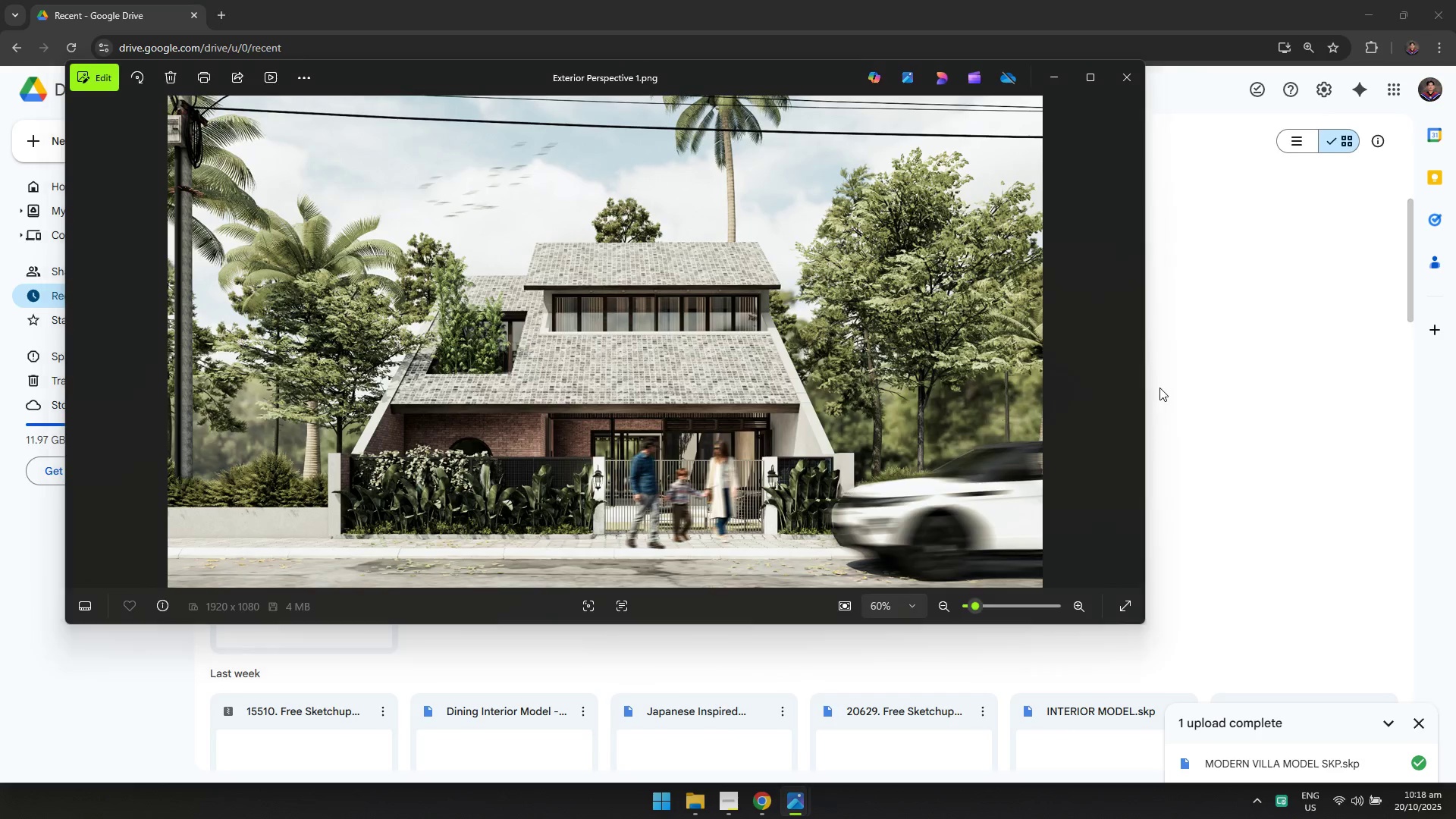 
key(Alt+Tab)
 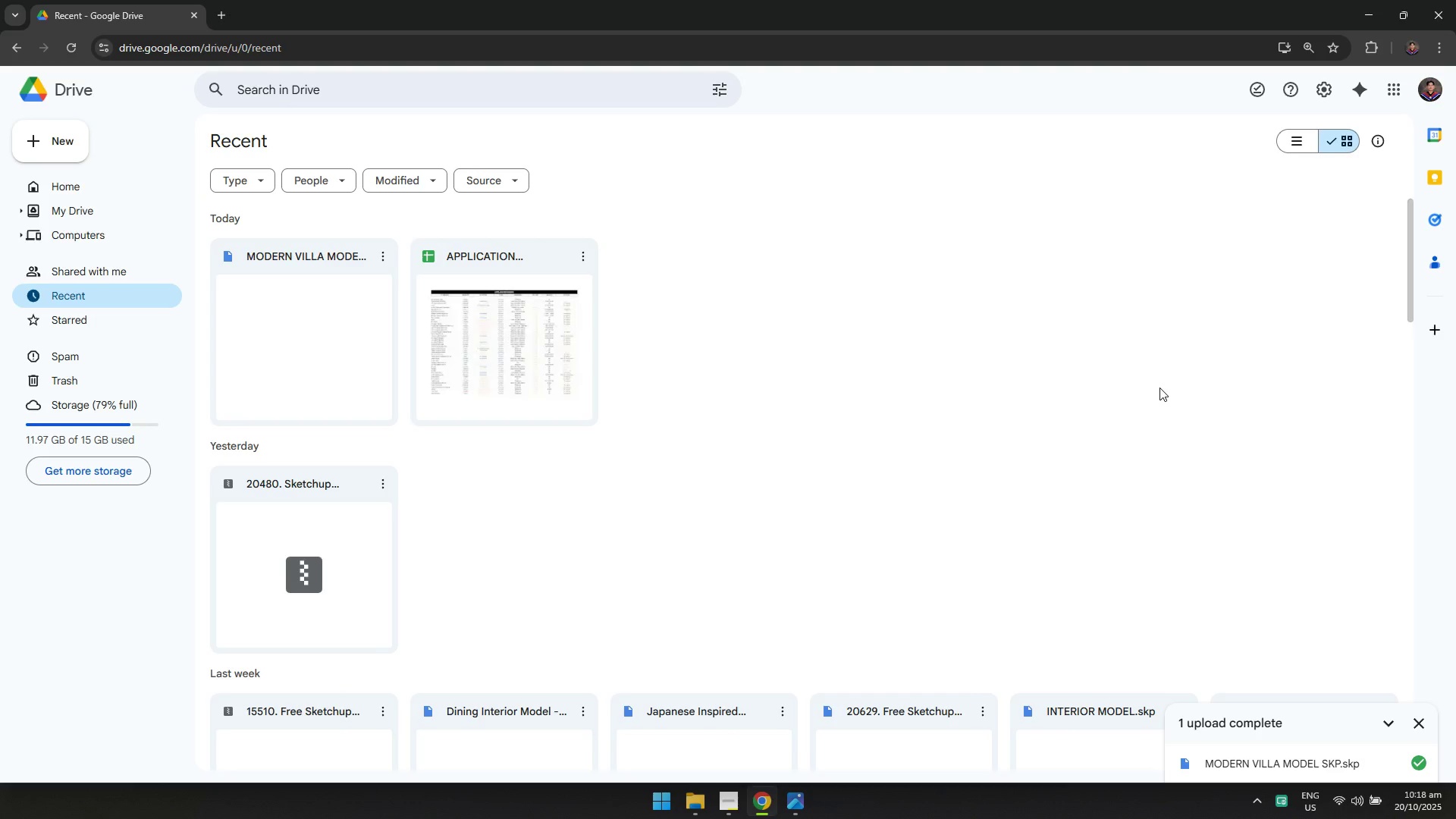 
key(Alt+AltLeft)
 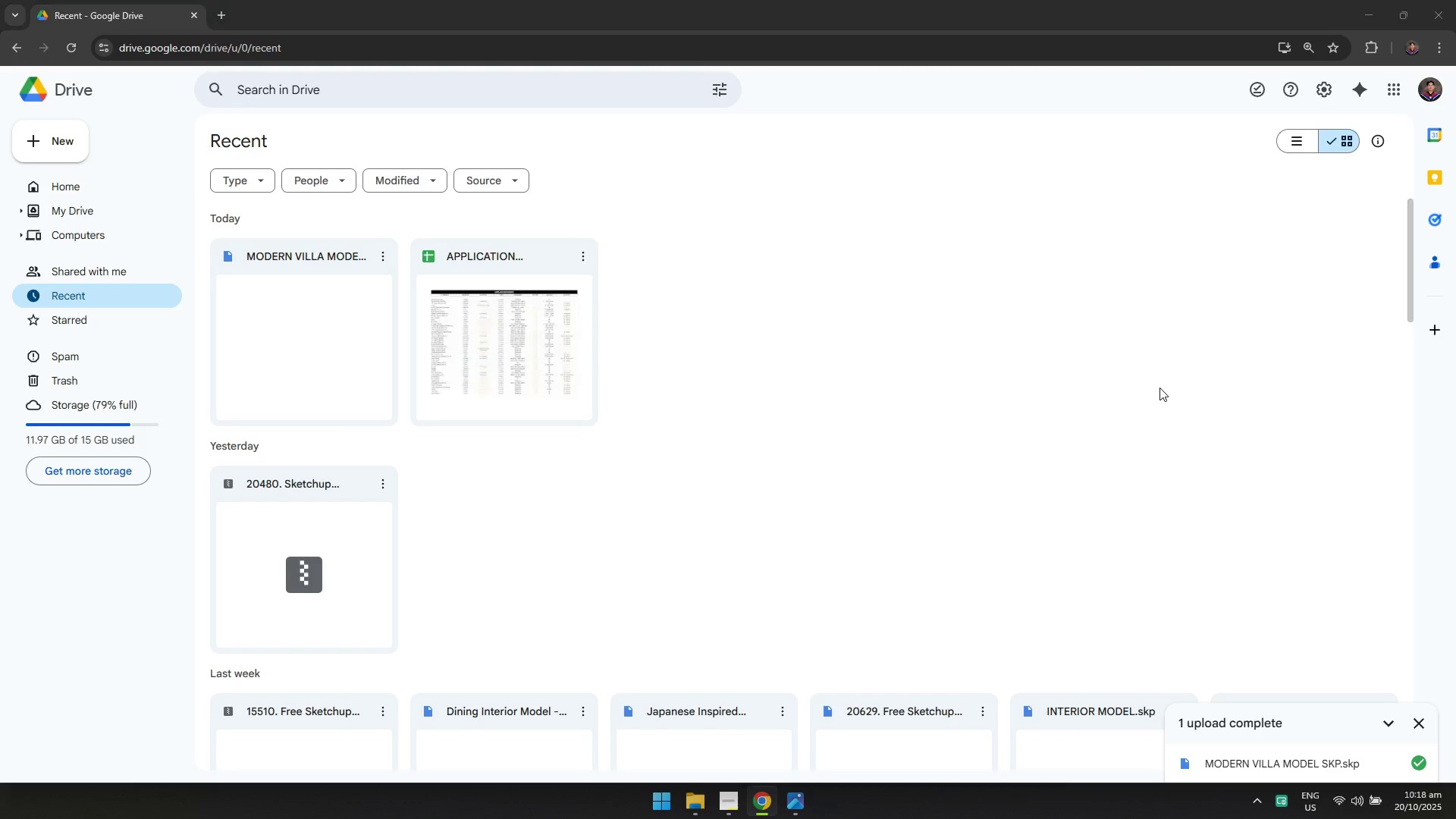 
key(Alt+Tab)
 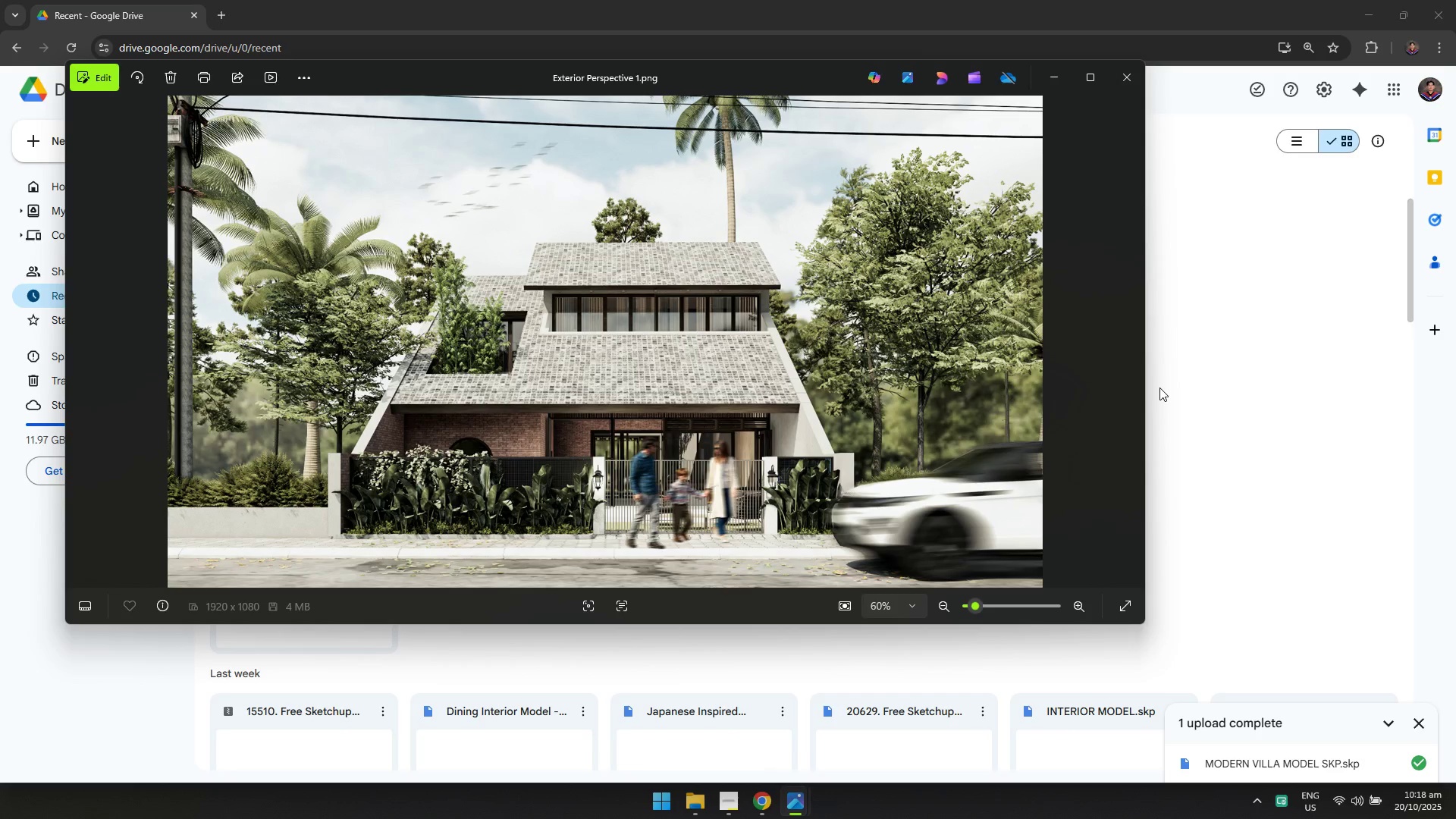 
wait(8.57)
 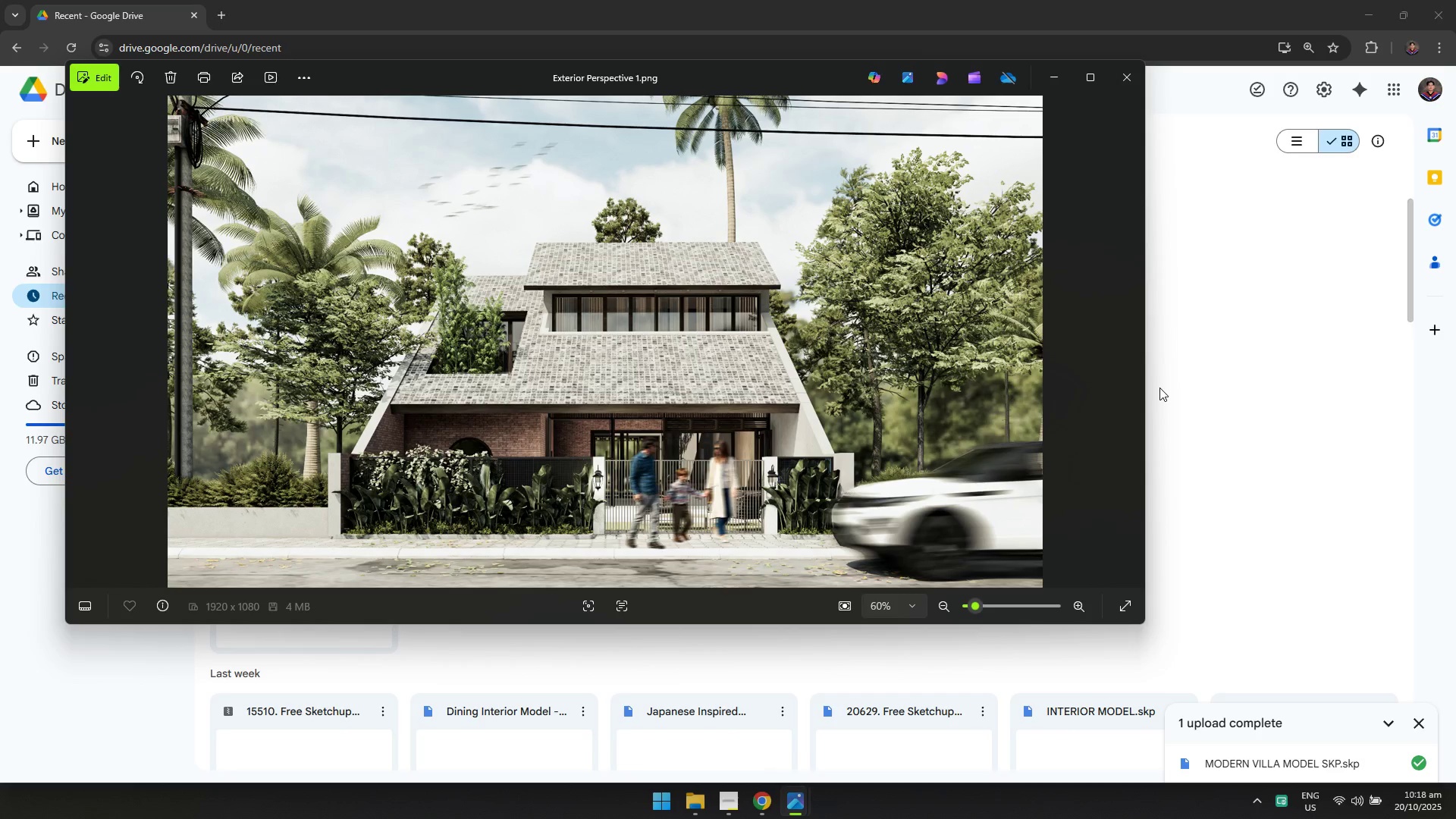 
key(Alt+AltLeft)
 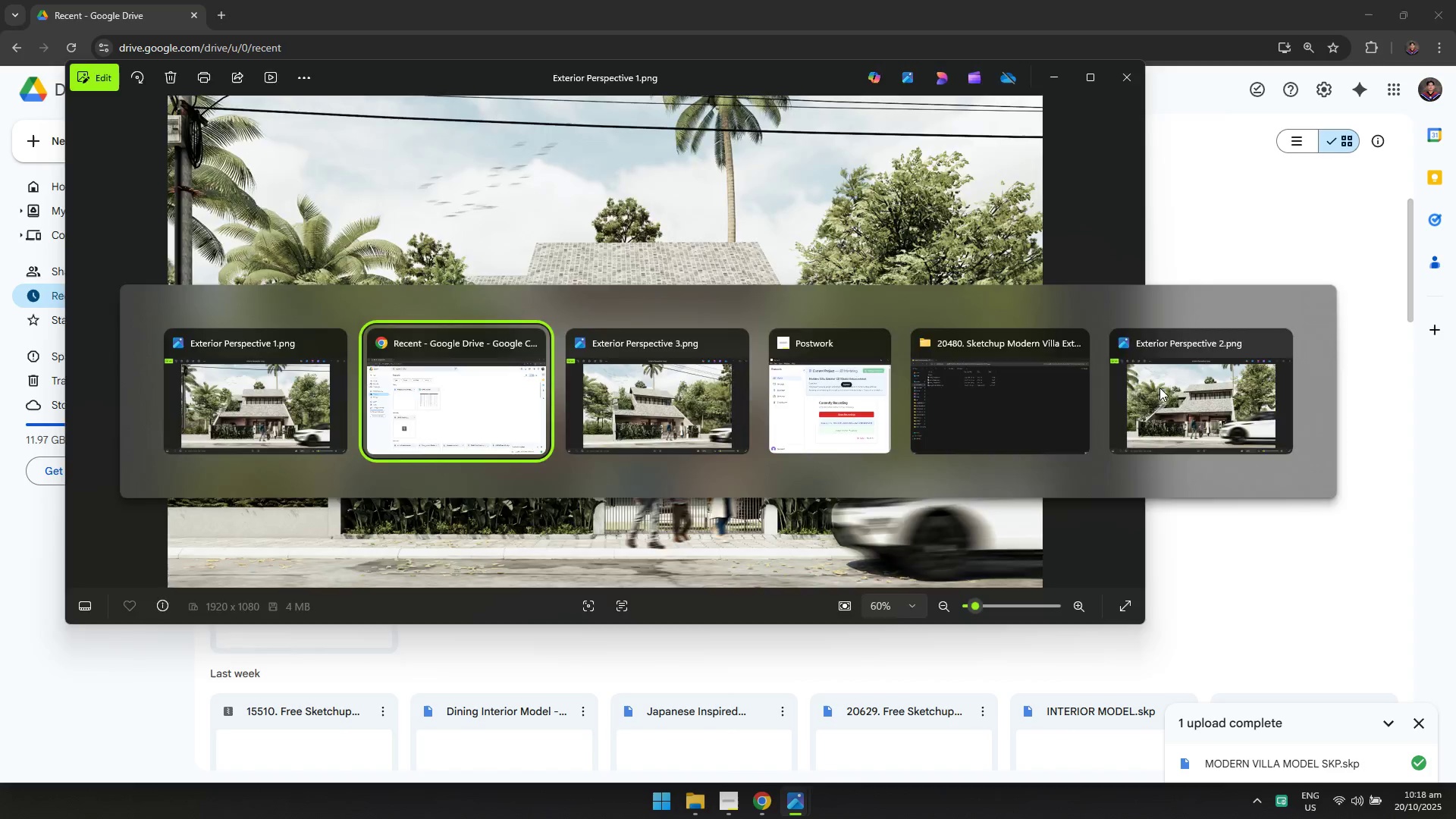 
key(Alt+Tab)
 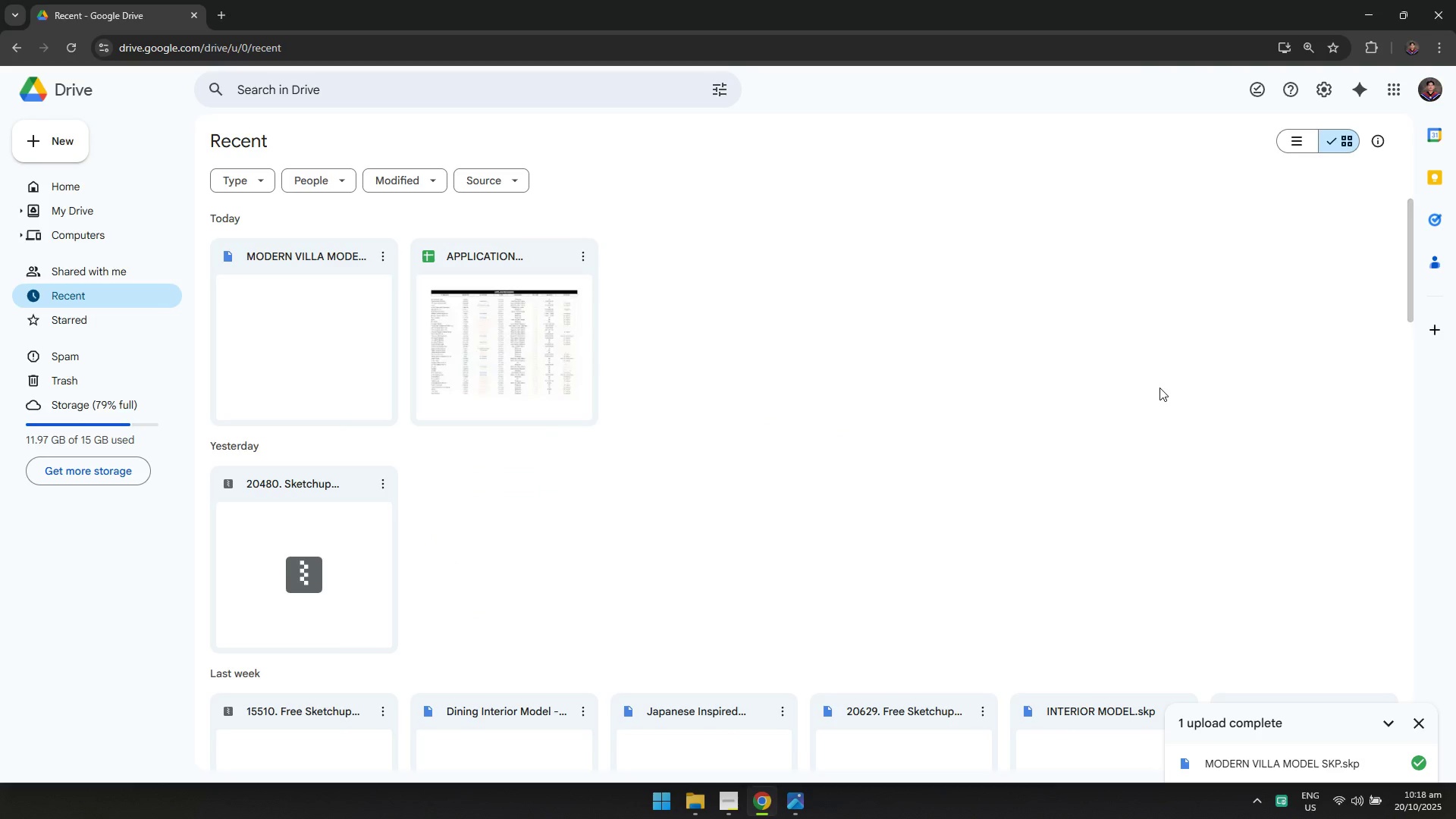 
key(Alt+AltLeft)
 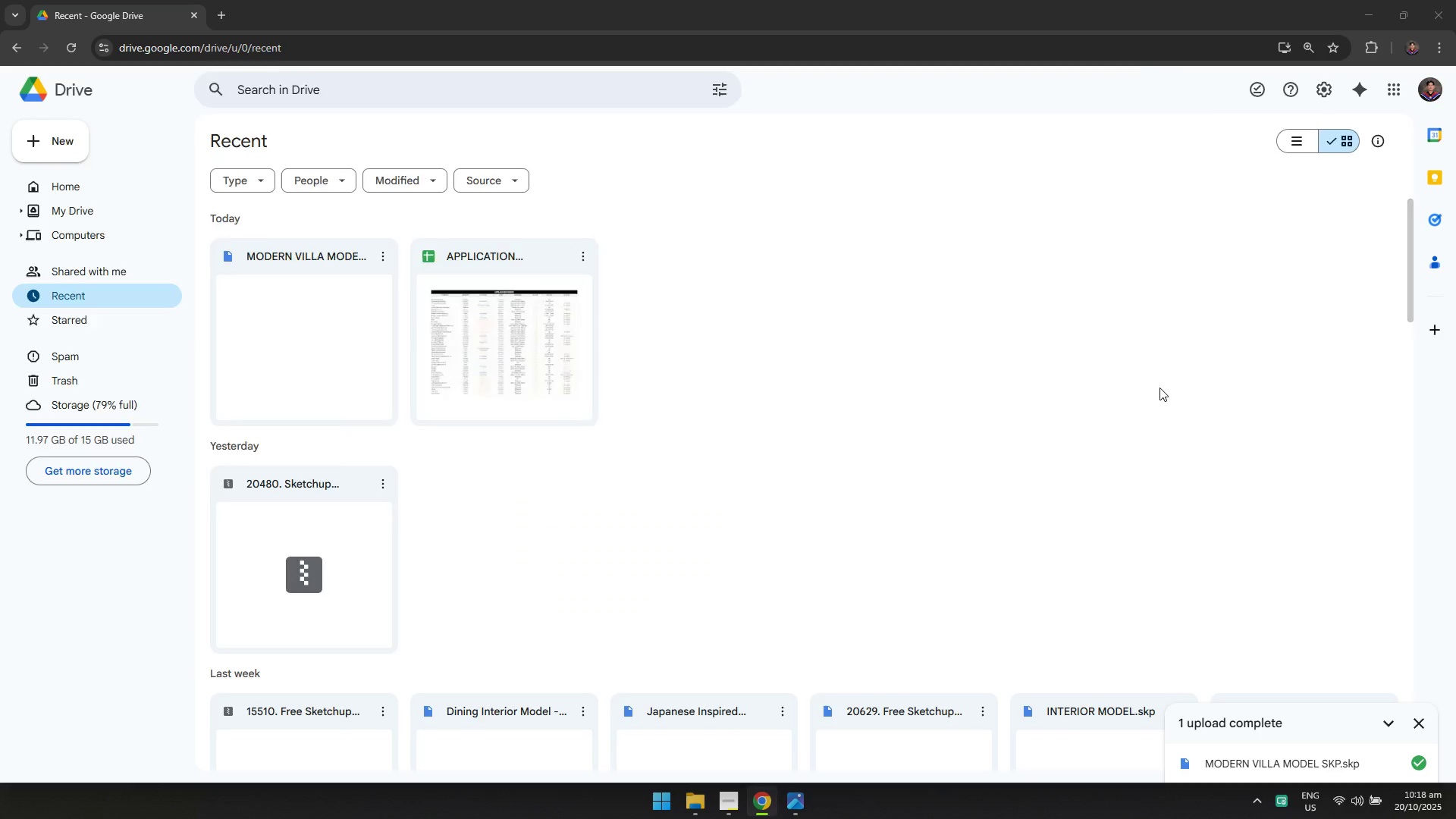 
key(Alt+Tab)
 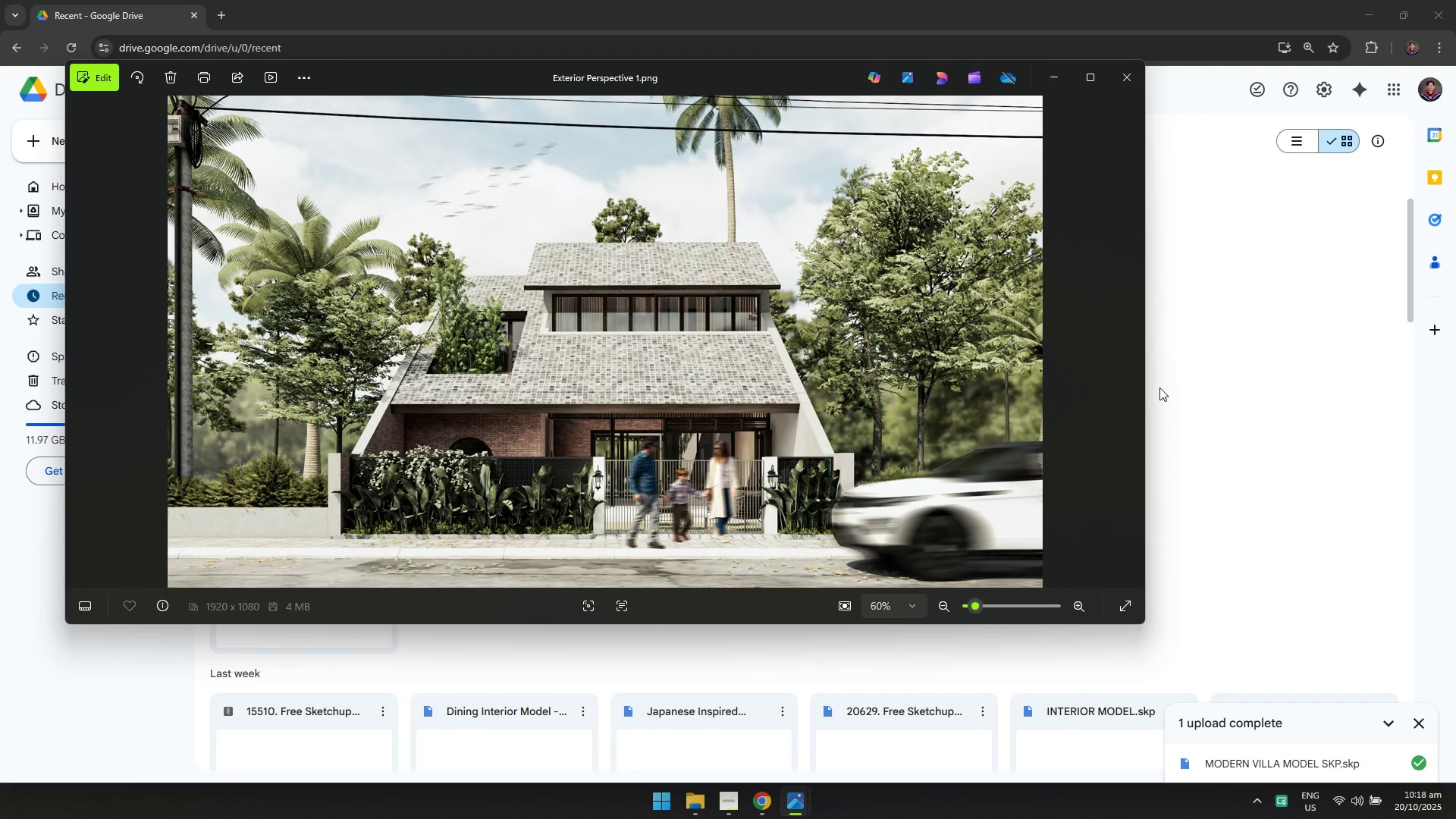 
key(Alt+AltLeft)
 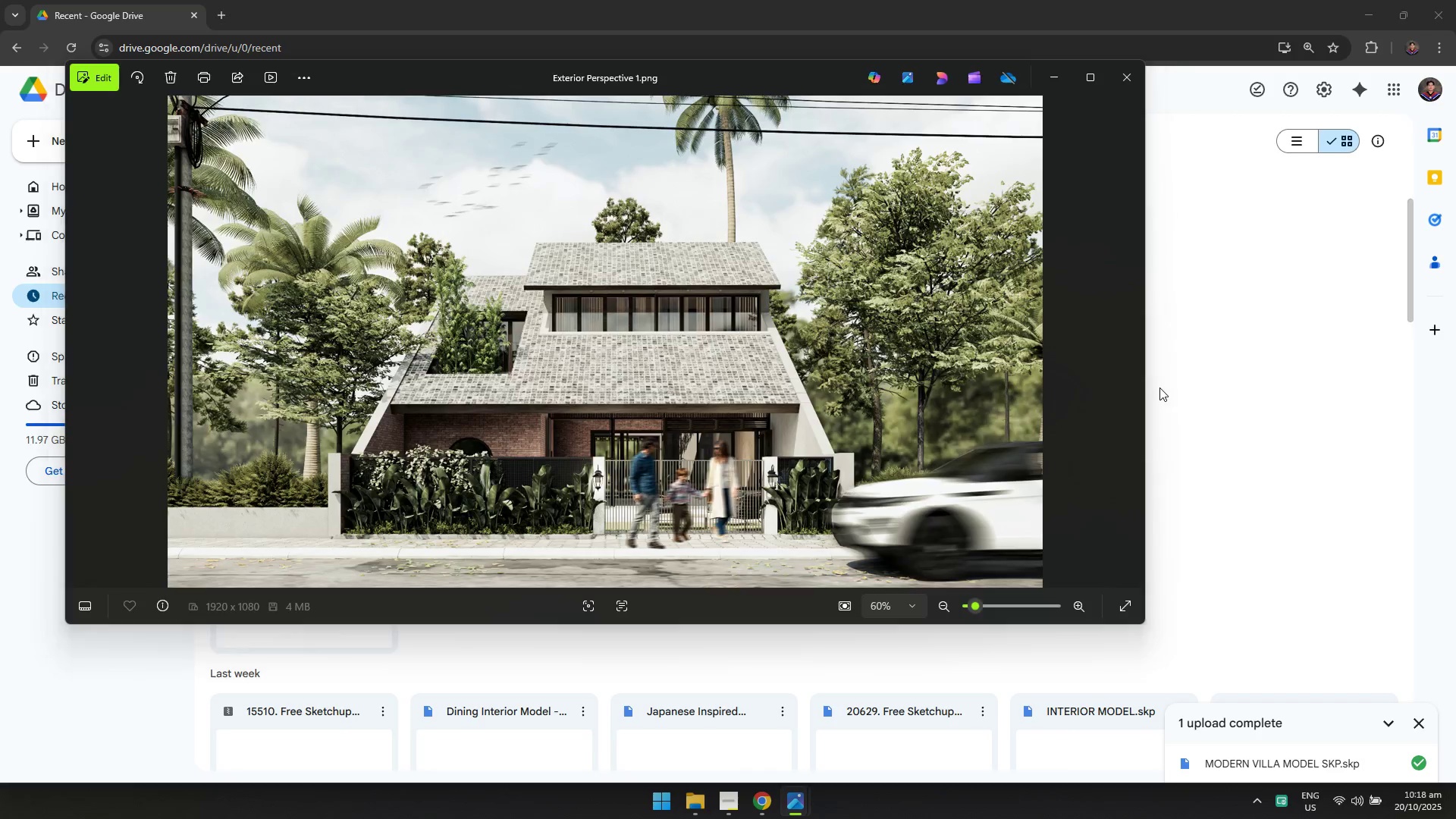 
key(Alt+Tab)
 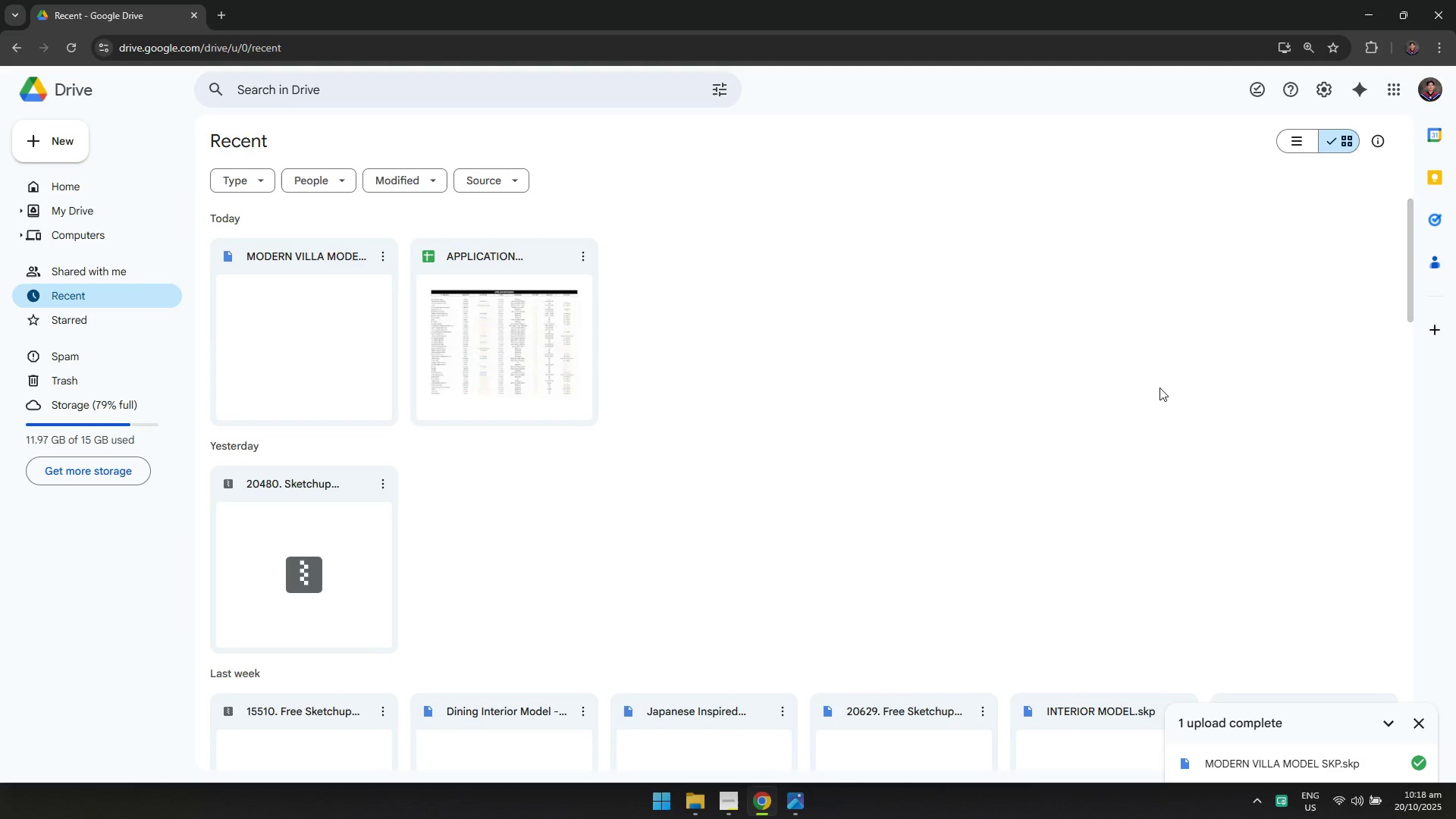 
key(Alt+AltLeft)
 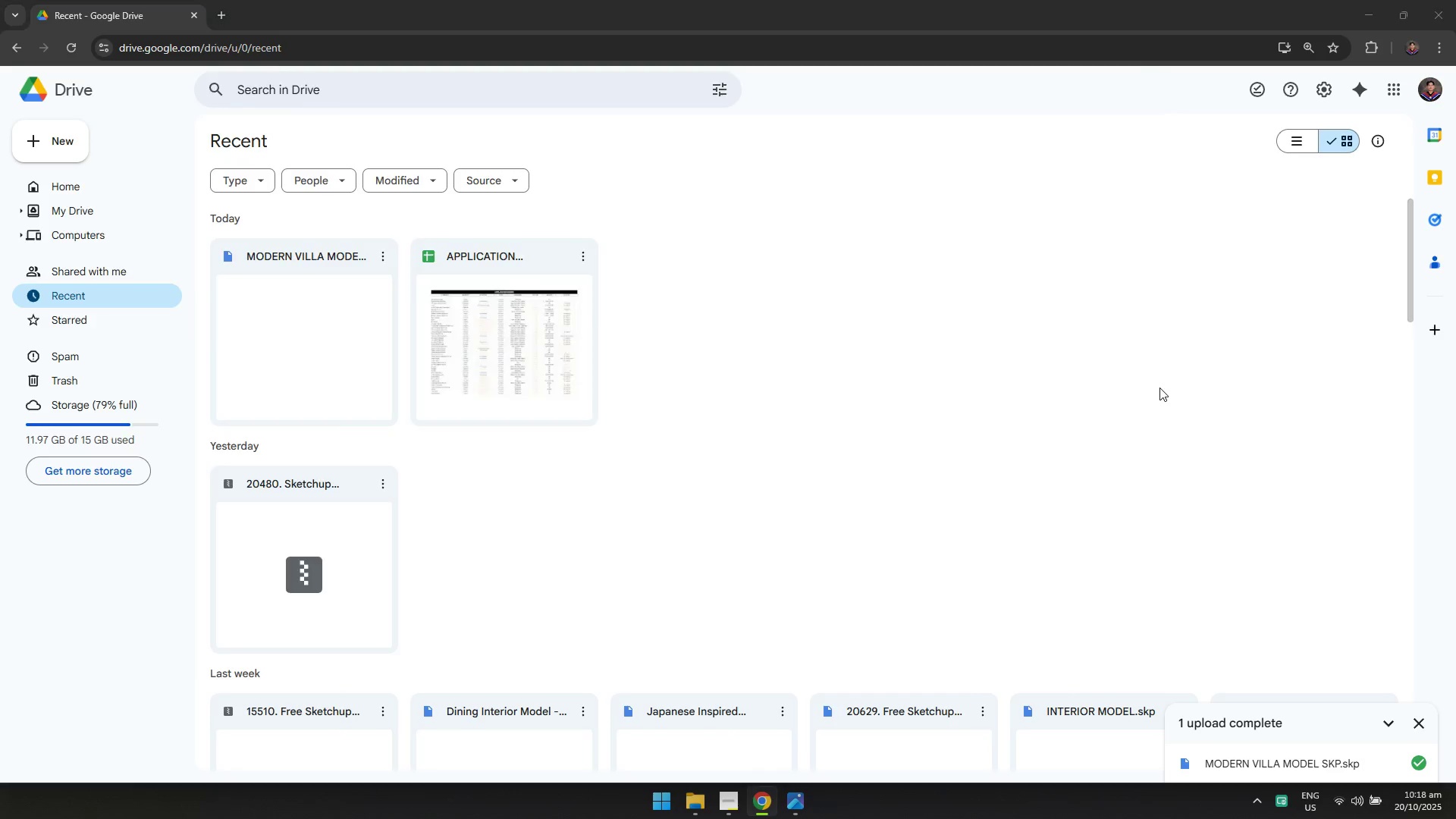 
key(Alt+Tab)
 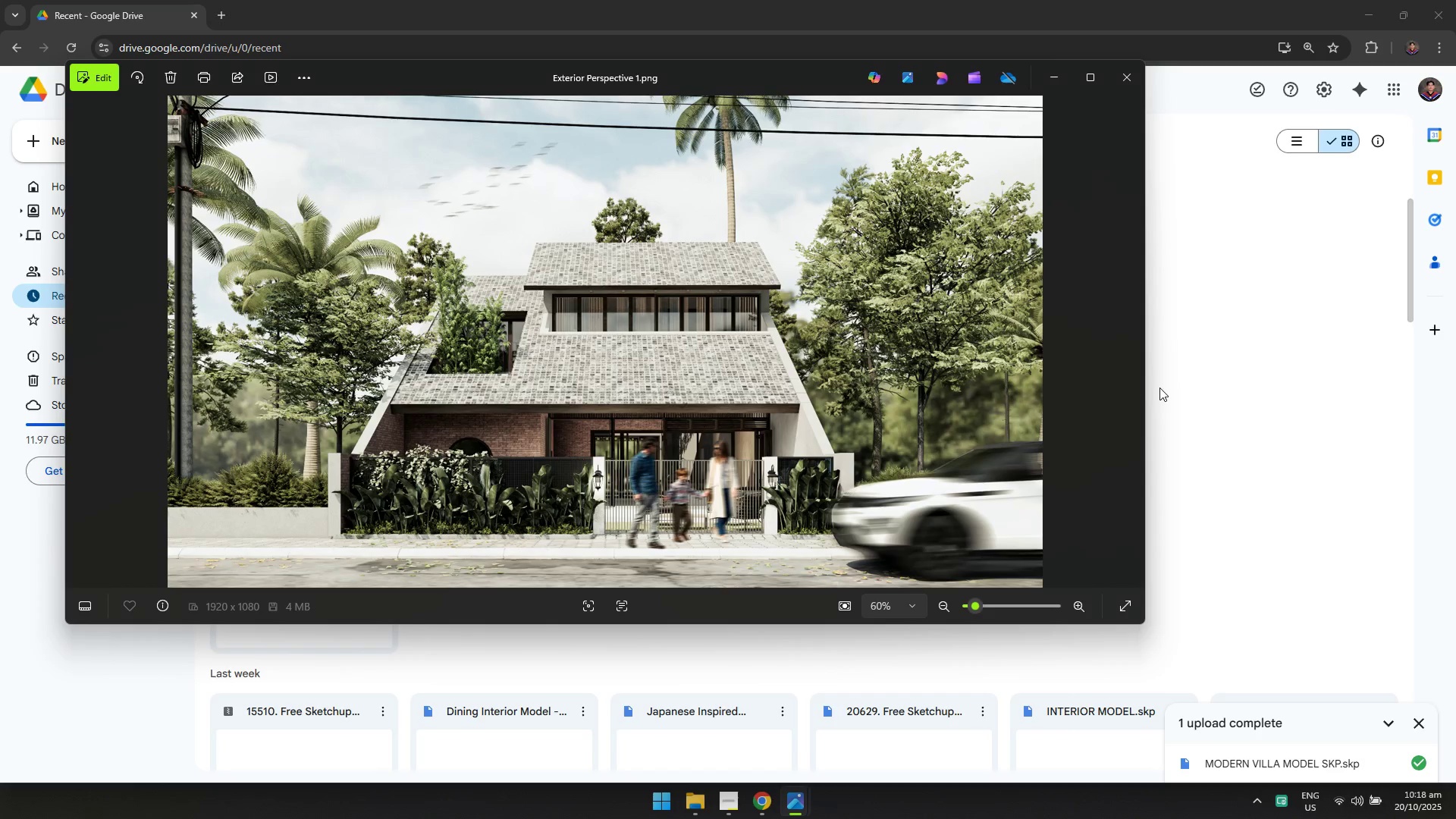 
key(Alt+AltLeft)
 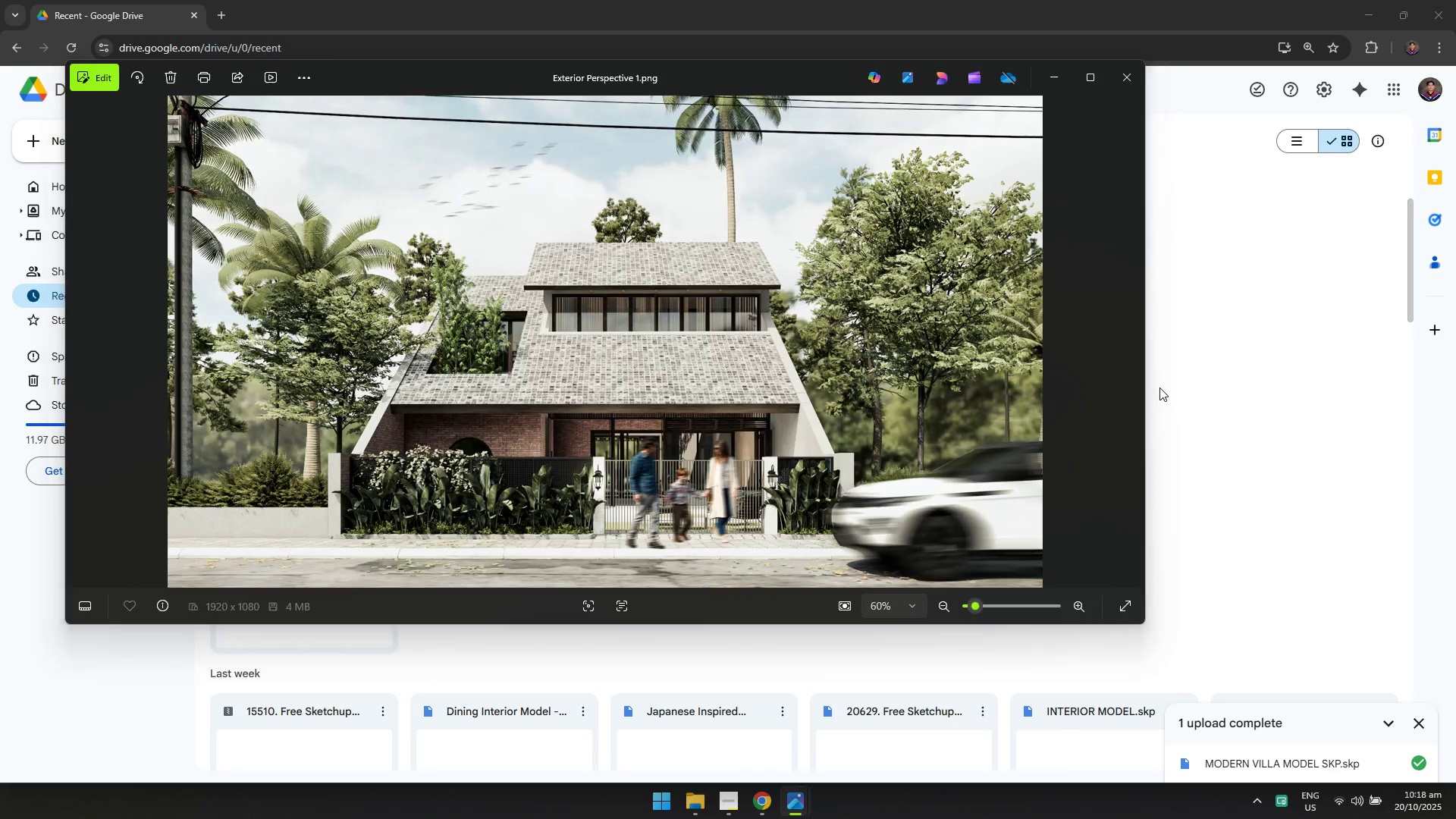 
key(Alt+Tab)
 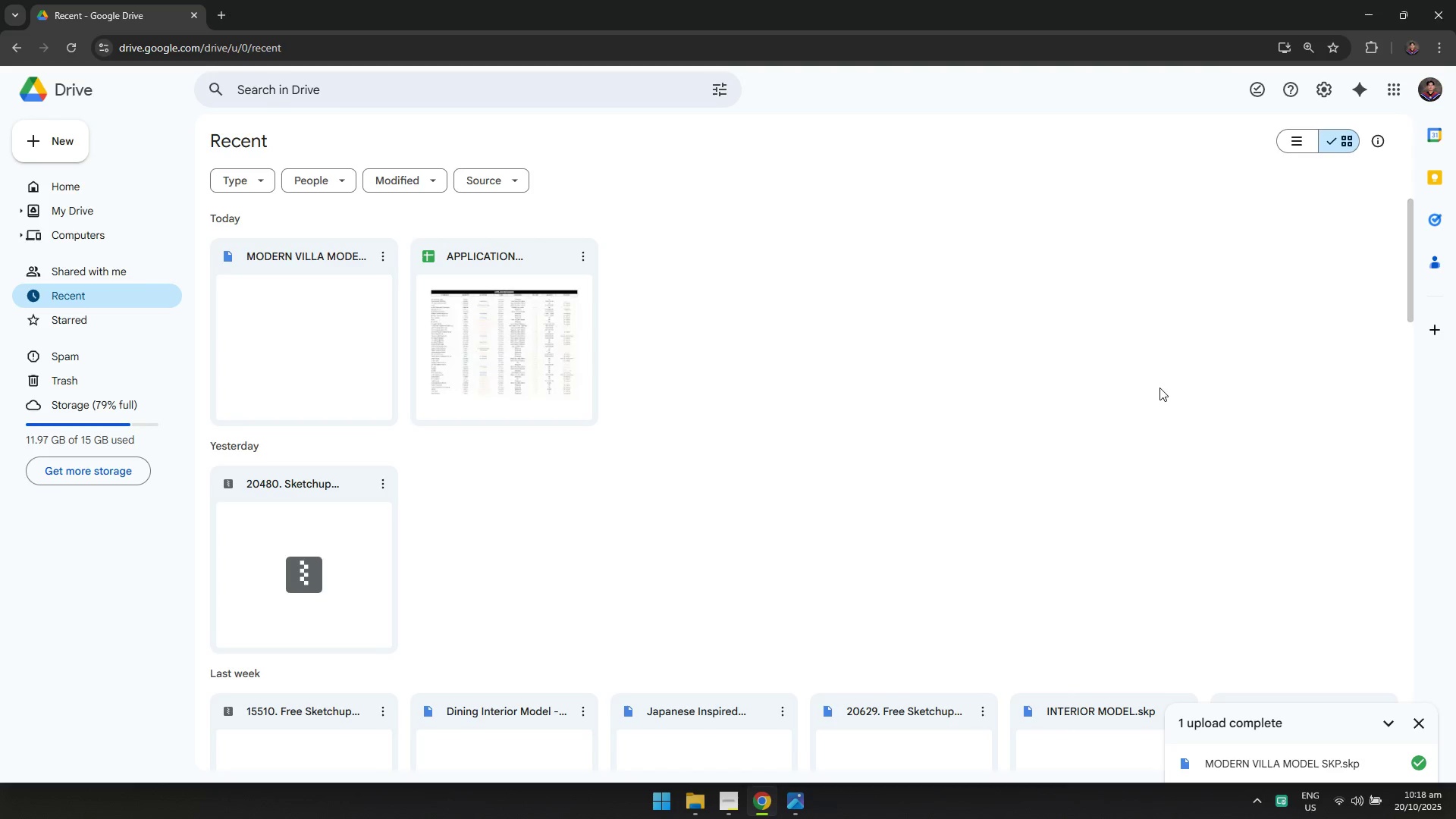 
key(Alt+AltLeft)
 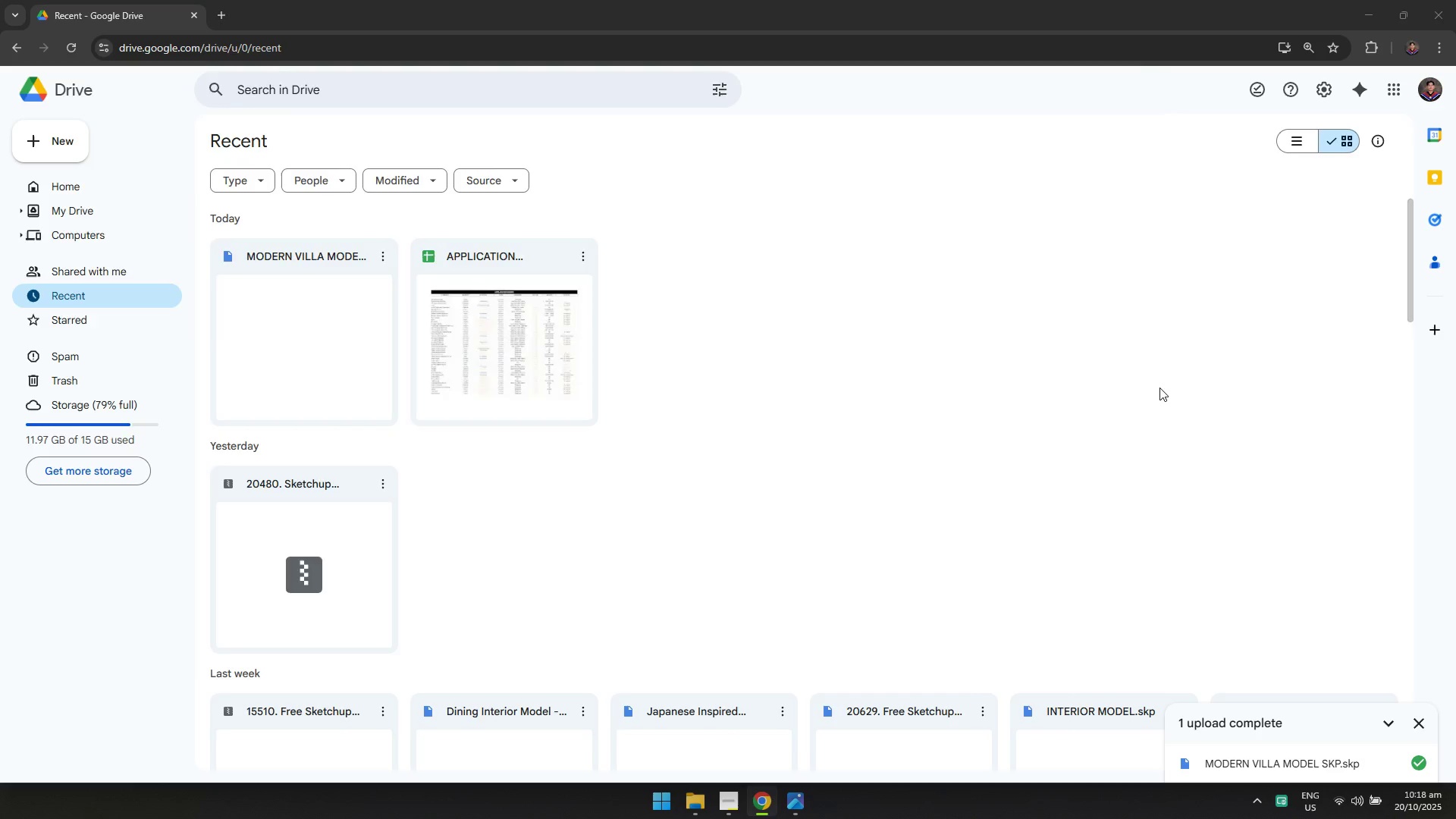 
key(Alt+Tab)
 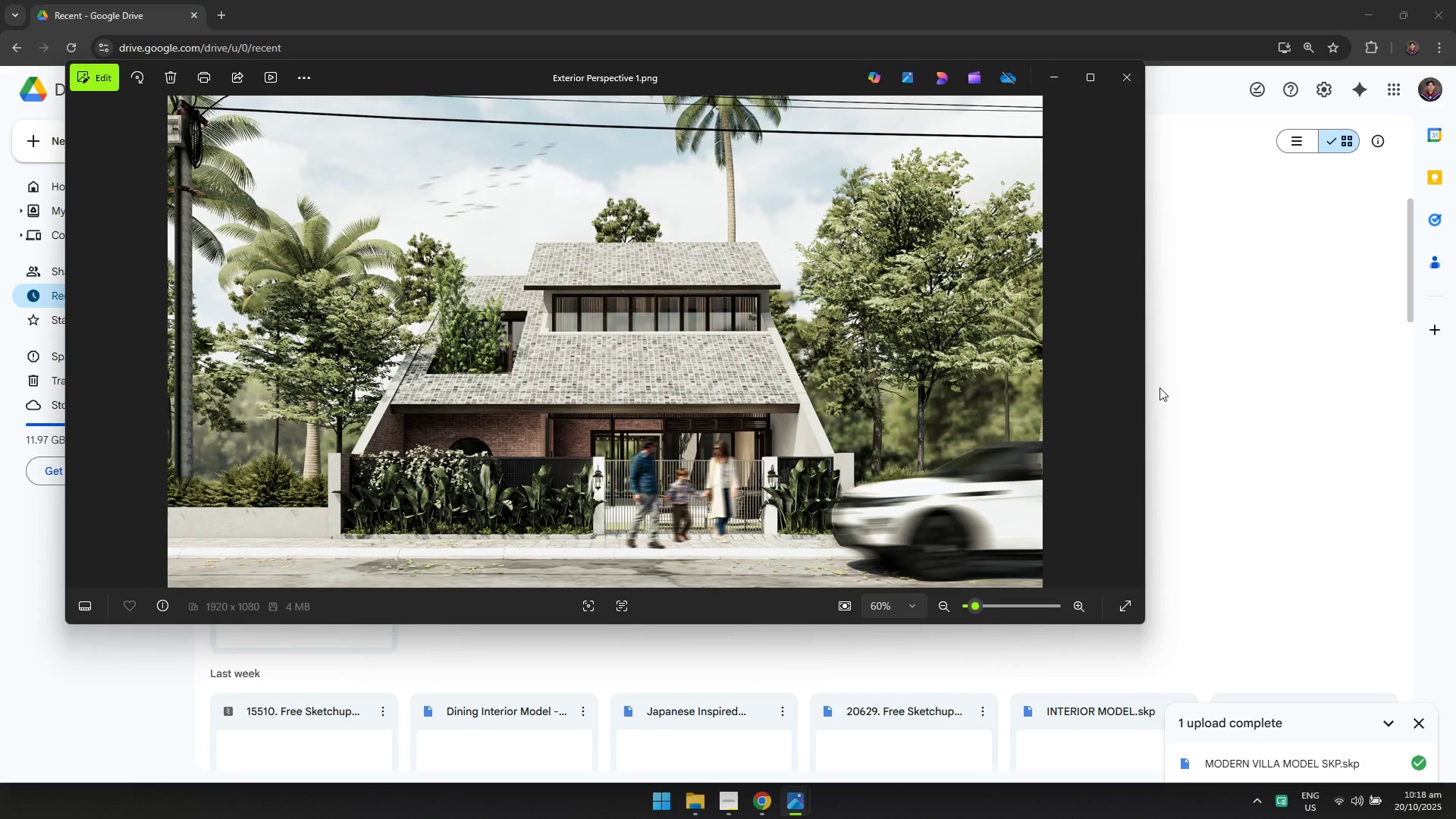 
key(Alt+AltLeft)
 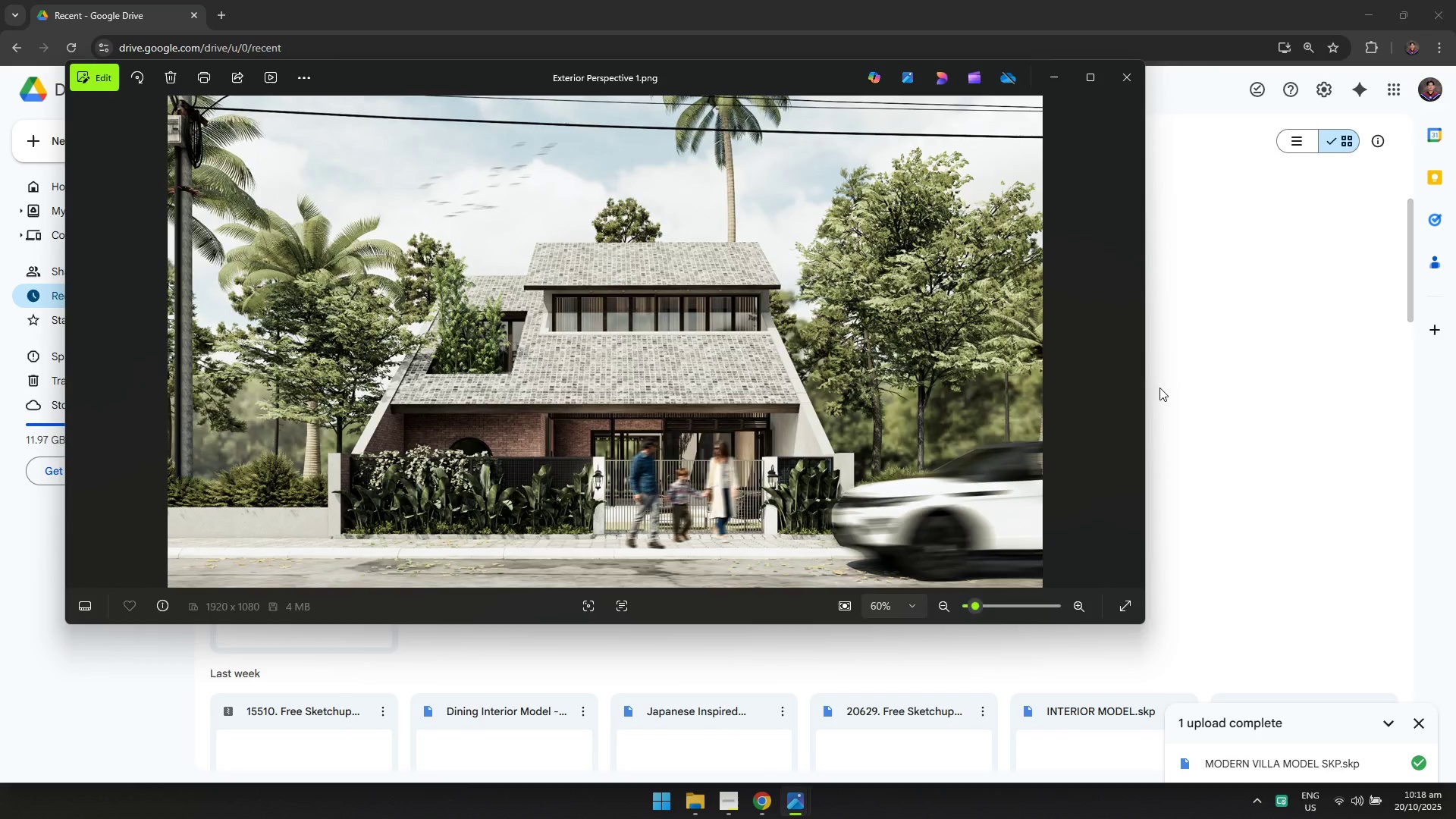 
key(Alt+Tab)
 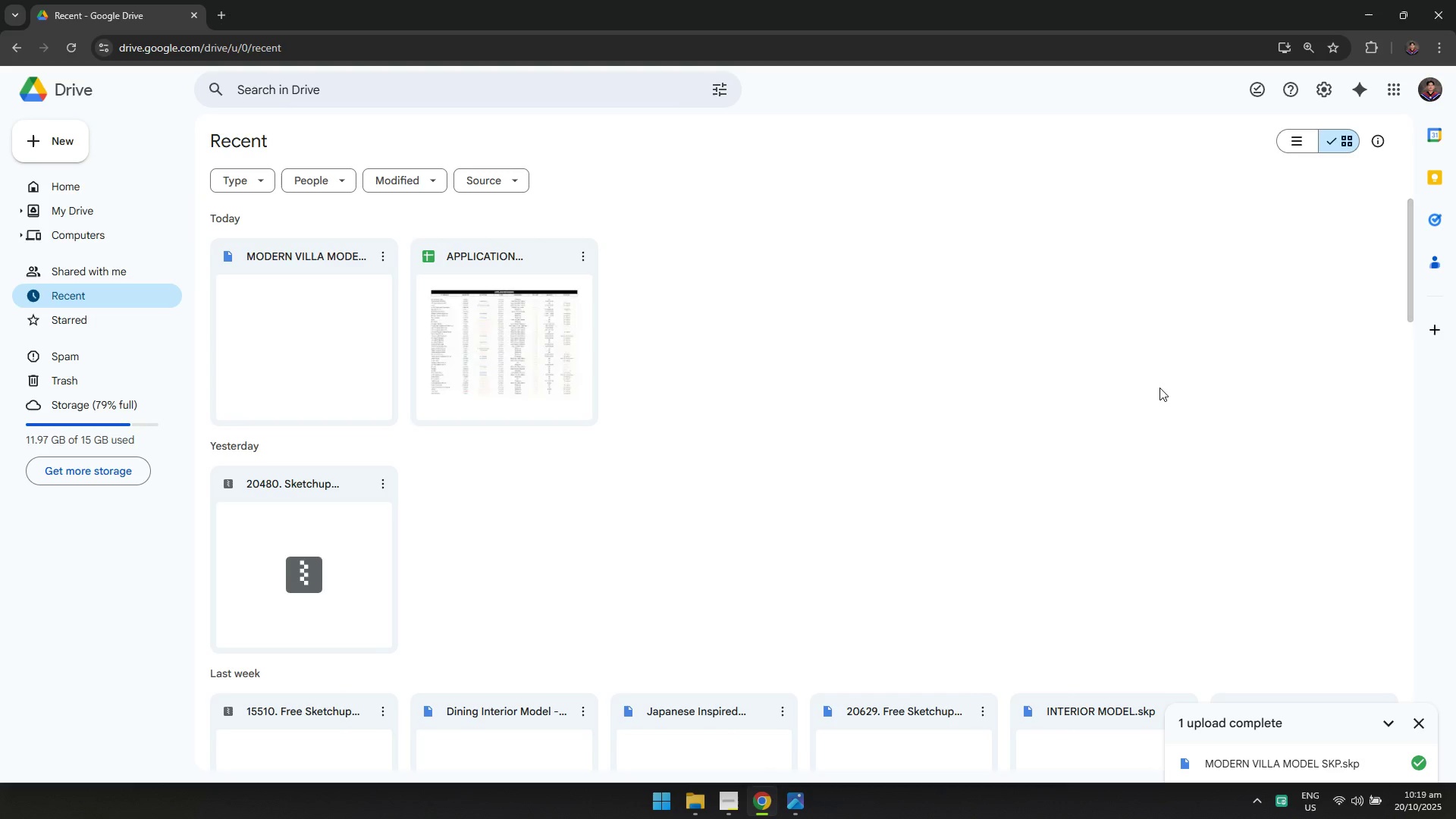 
wait(6.63)
 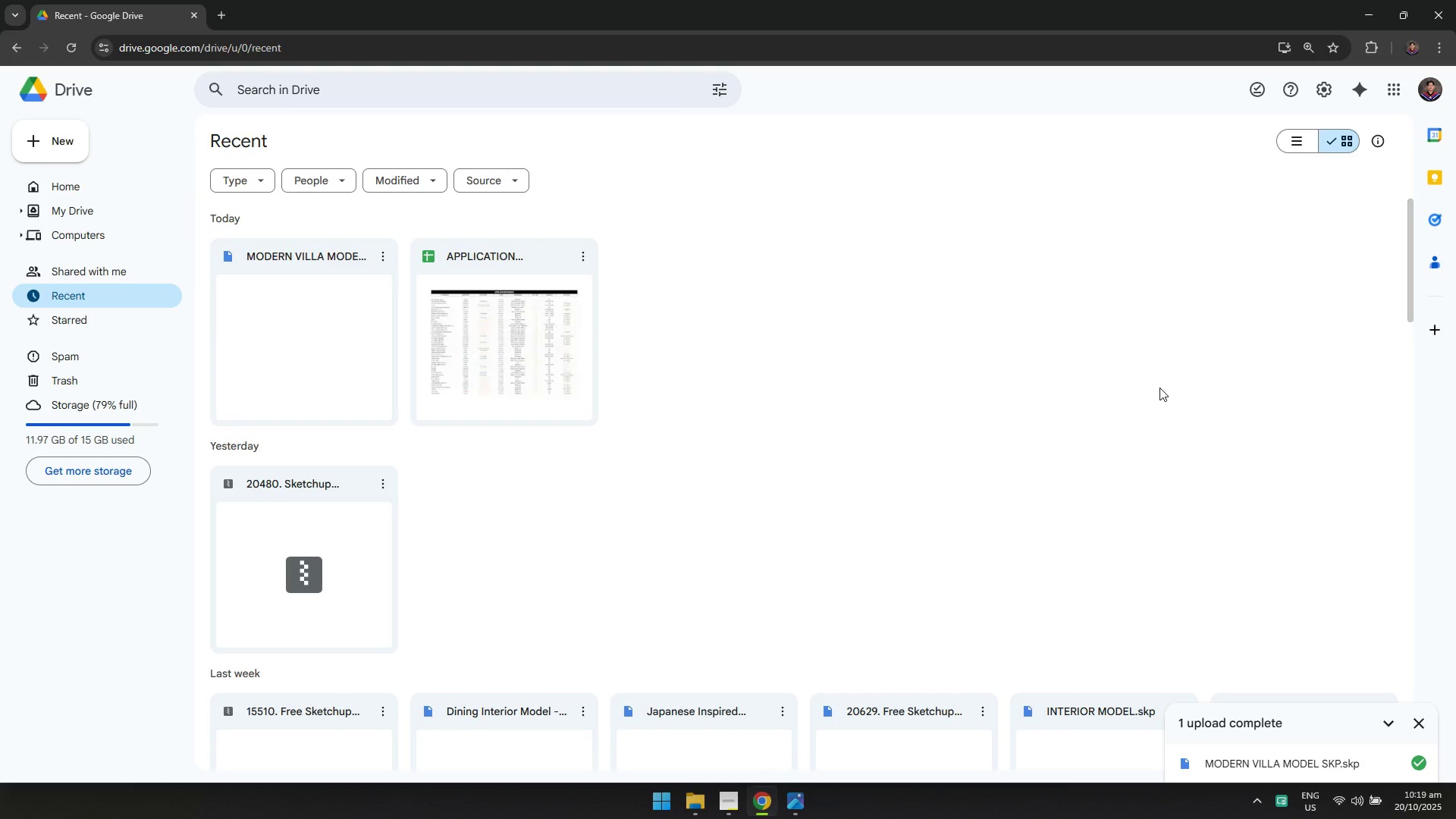 
key(Alt+AltLeft)
 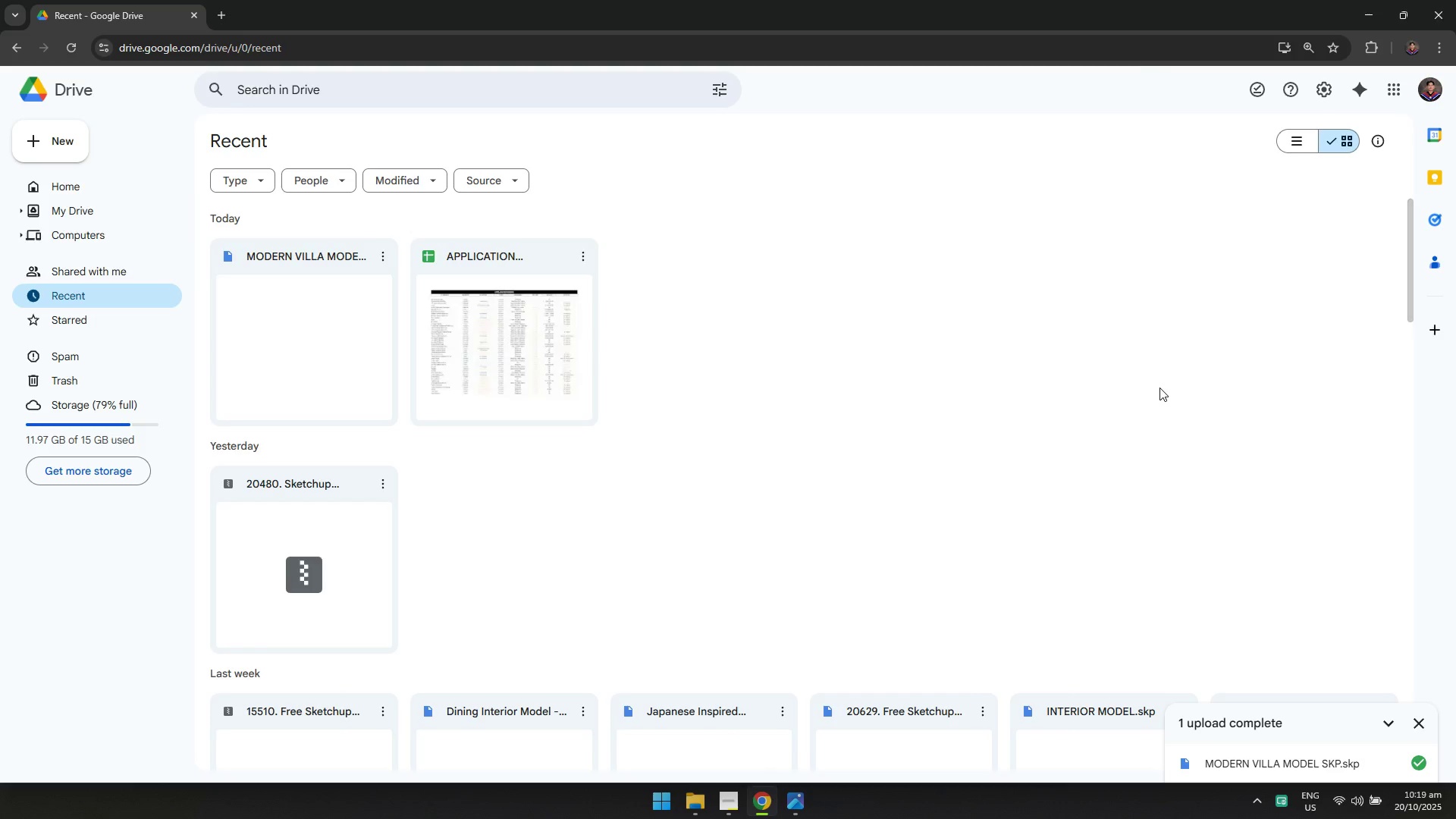 
key(Alt+Tab)
 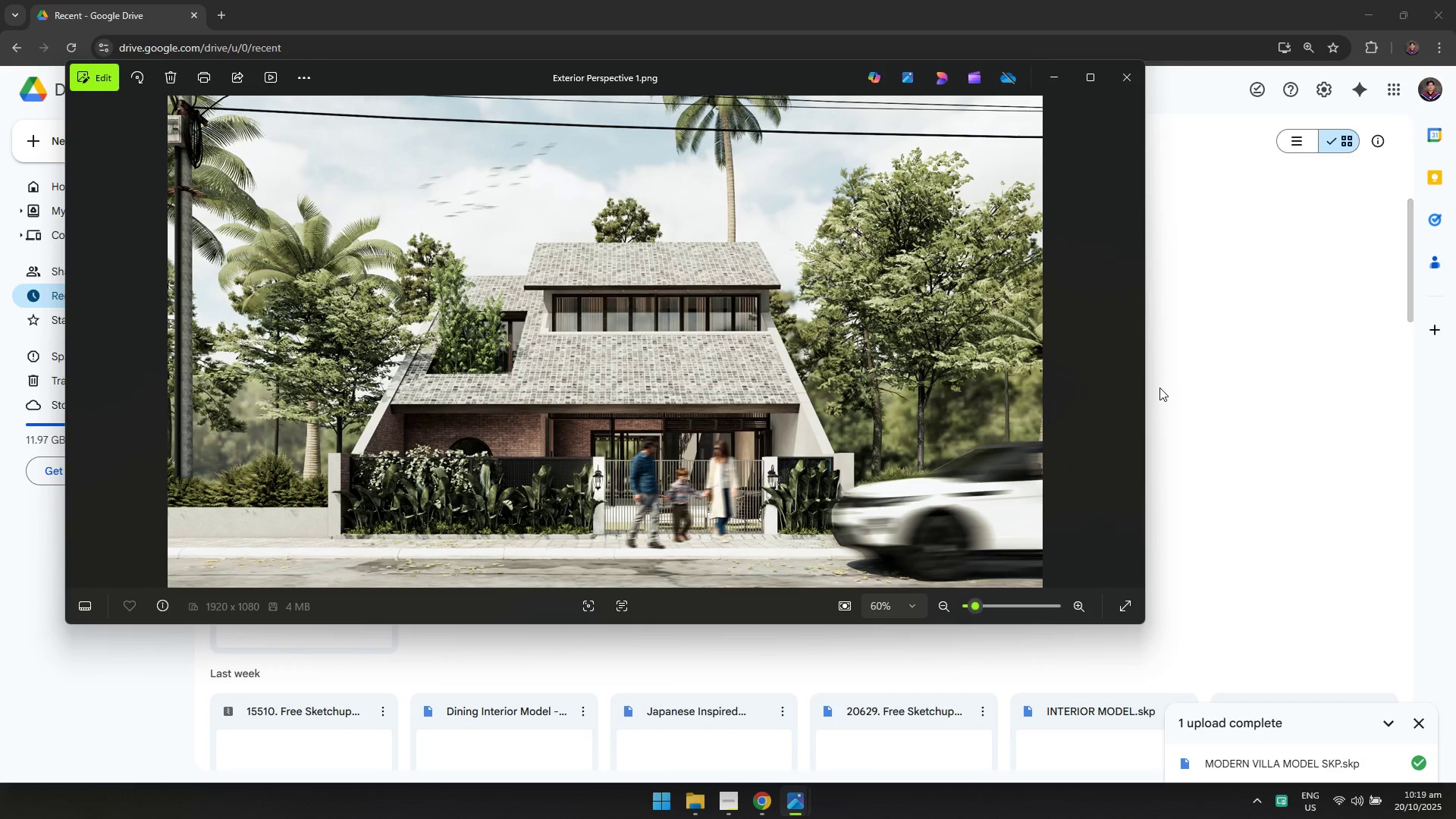 
key(Alt+AltLeft)
 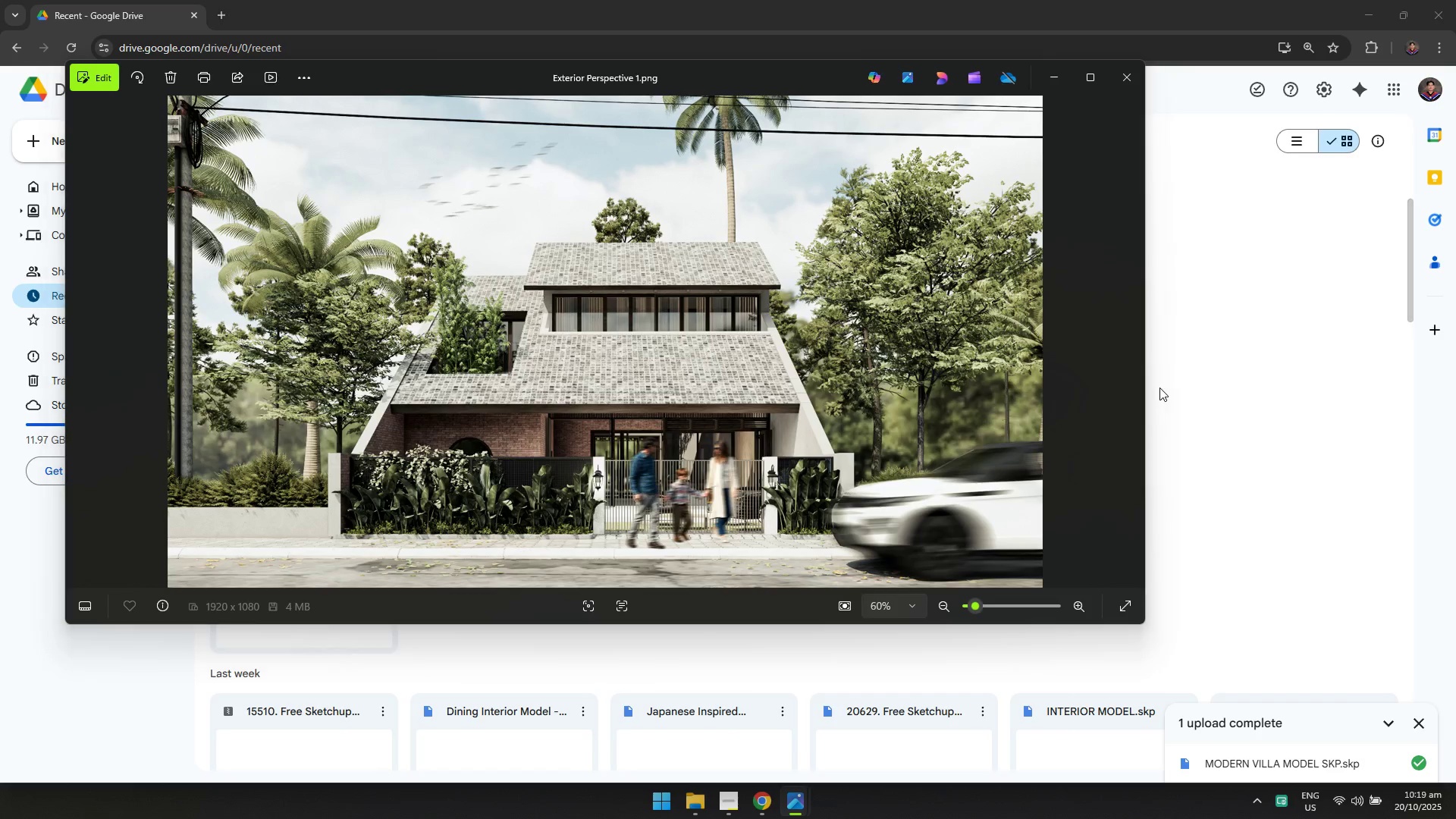 
key(Alt+Tab)
 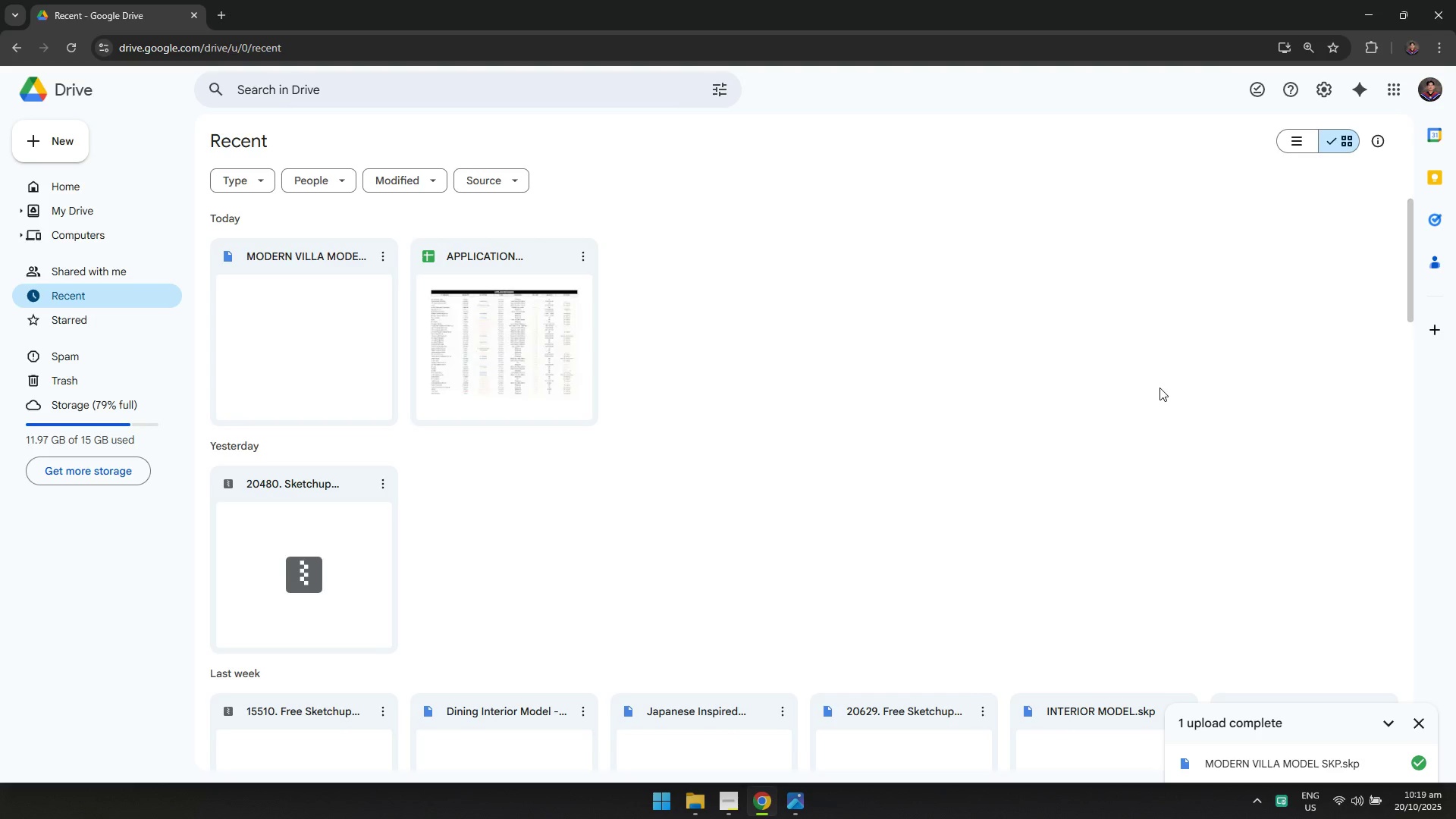 
key(Alt+AltLeft)
 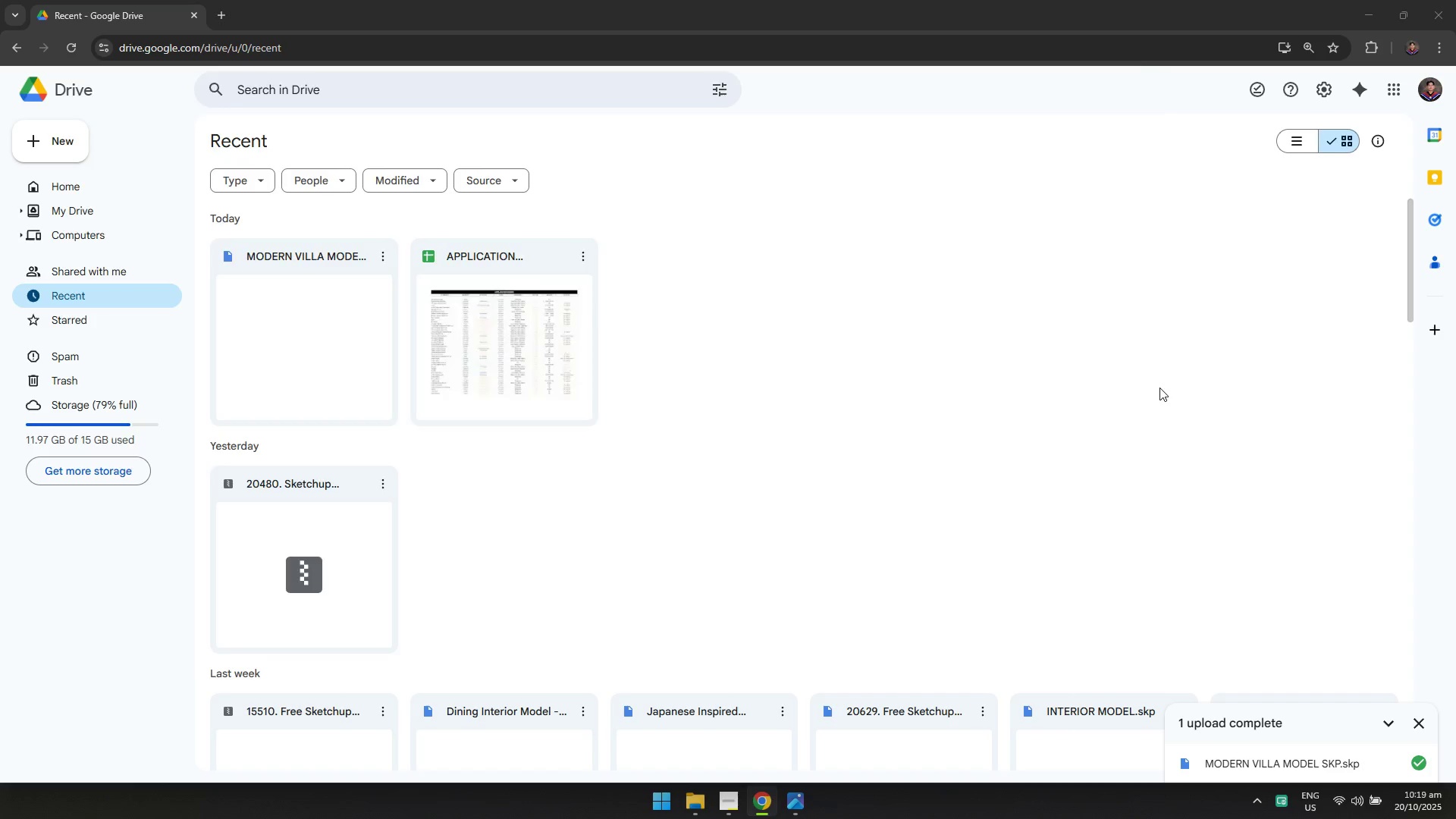 
key(Alt+Tab)
 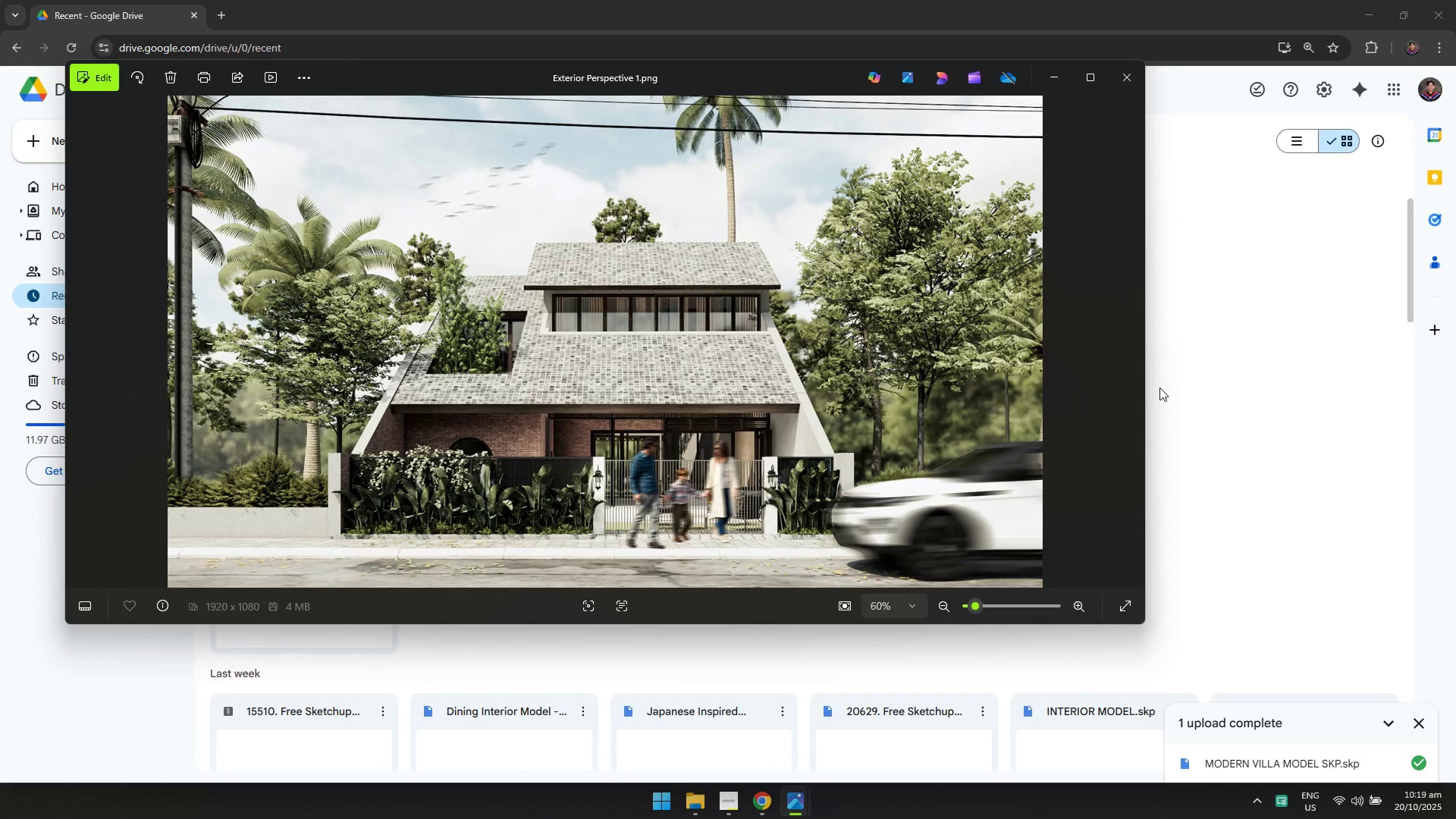 
key(Alt+AltLeft)